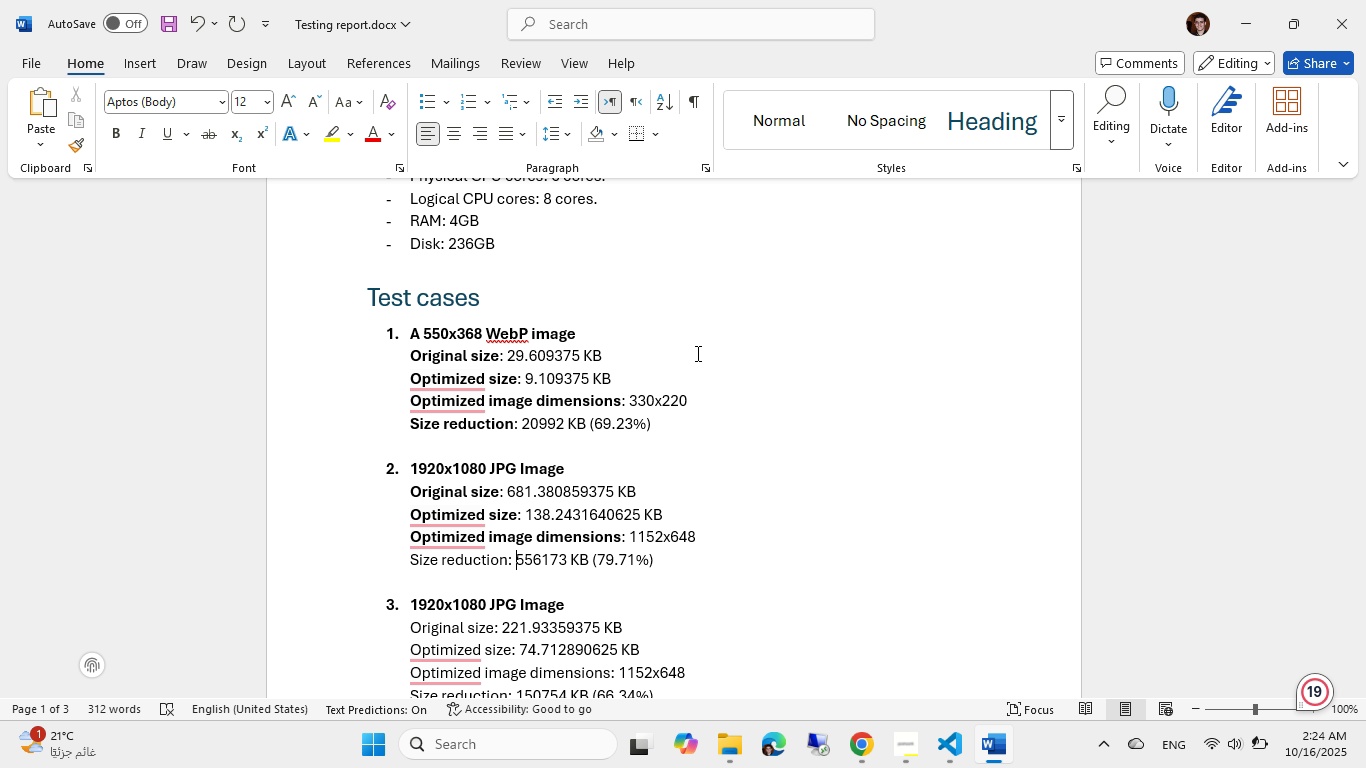 
key(ArrowLeft)
 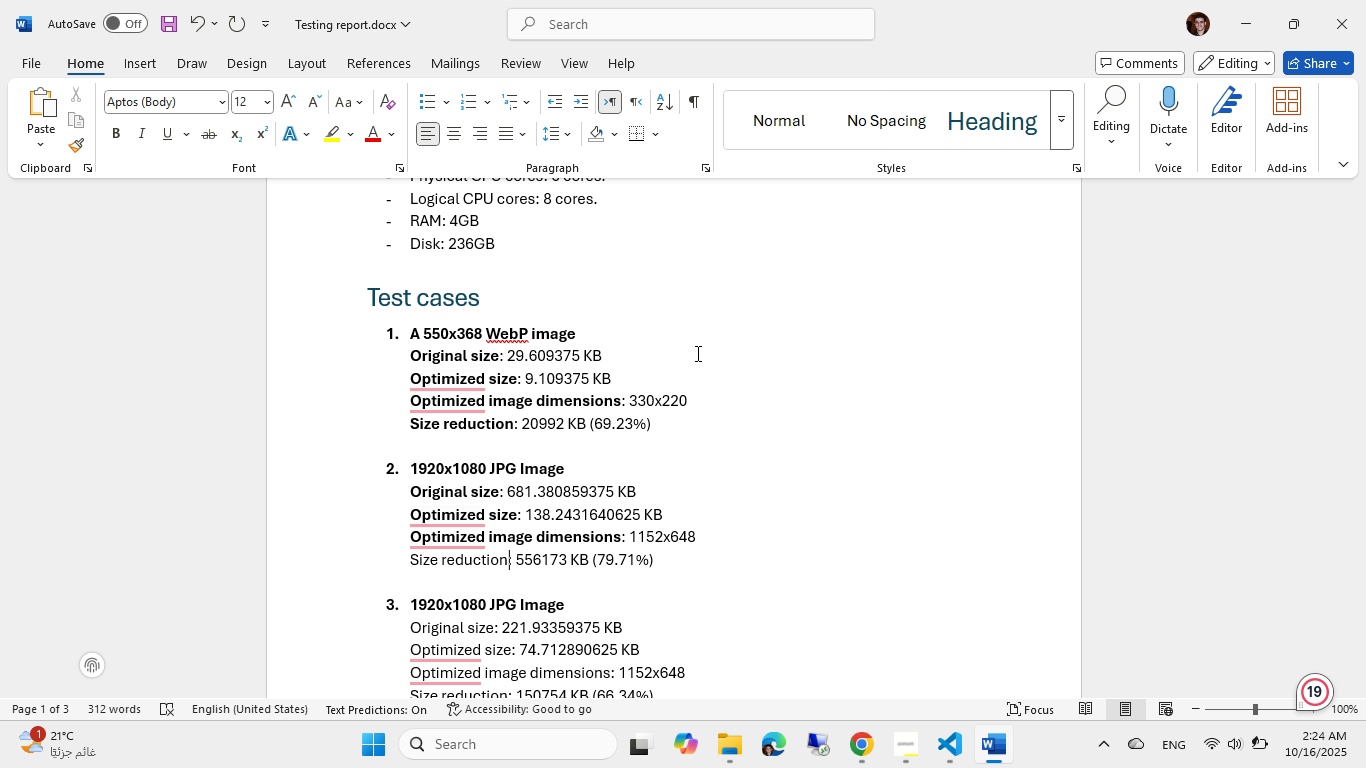 
key(ArrowLeft)
 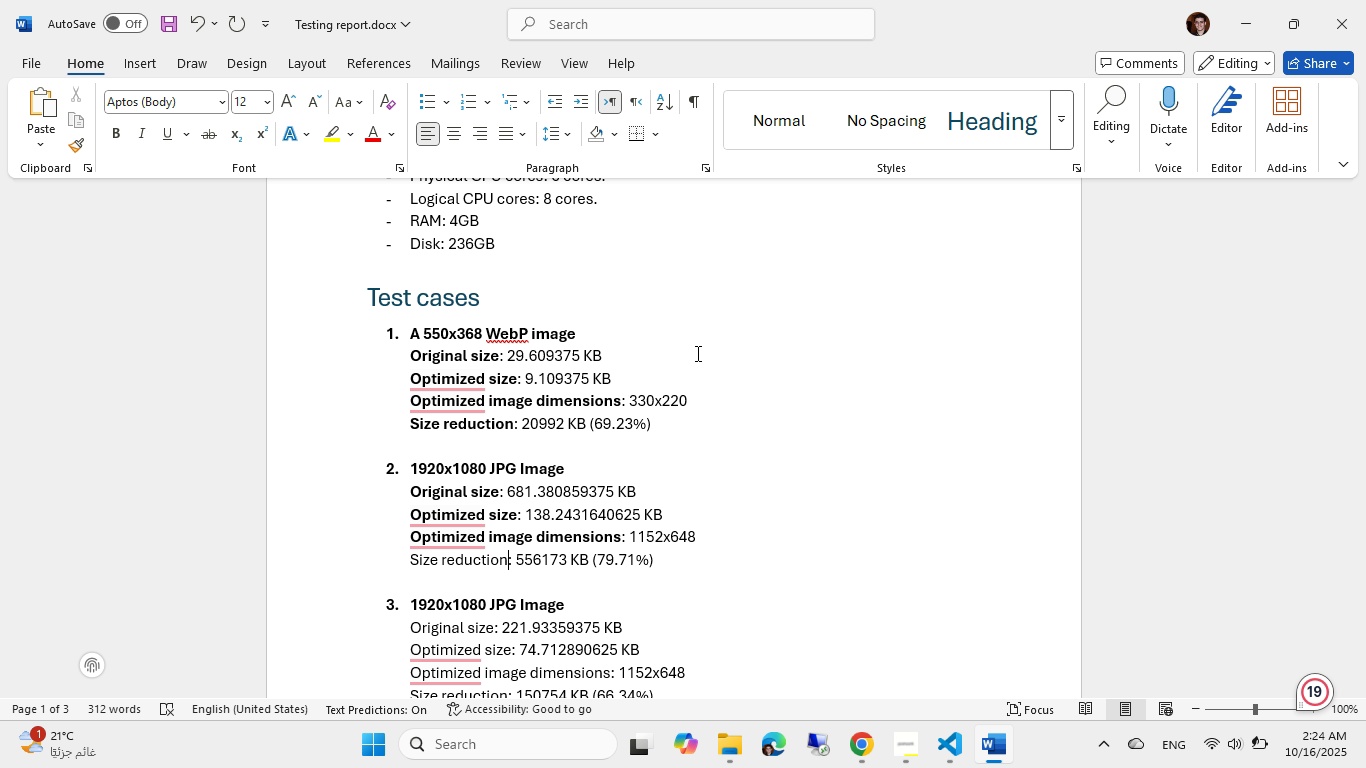 
key(Control+Shift+ArrowLeft)
 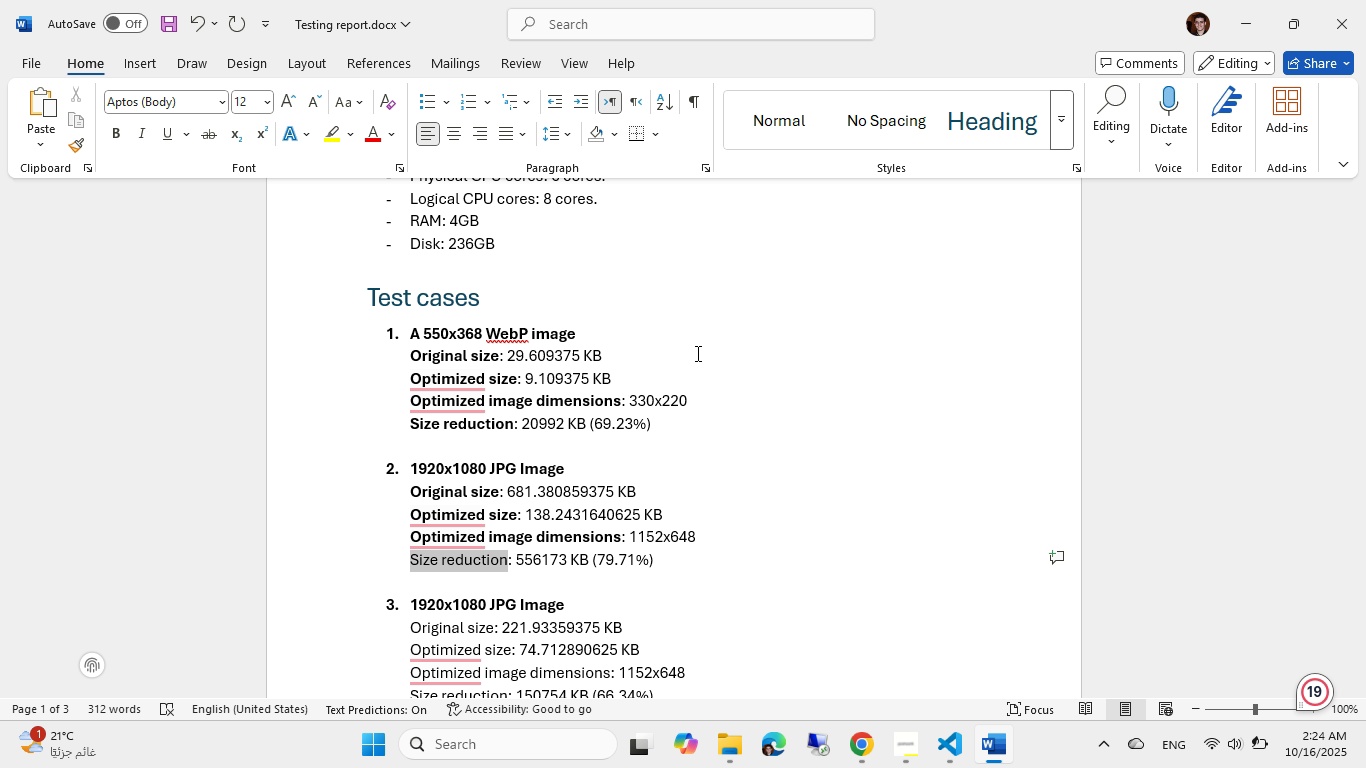 
key(Control+Shift+ArrowLeft)
 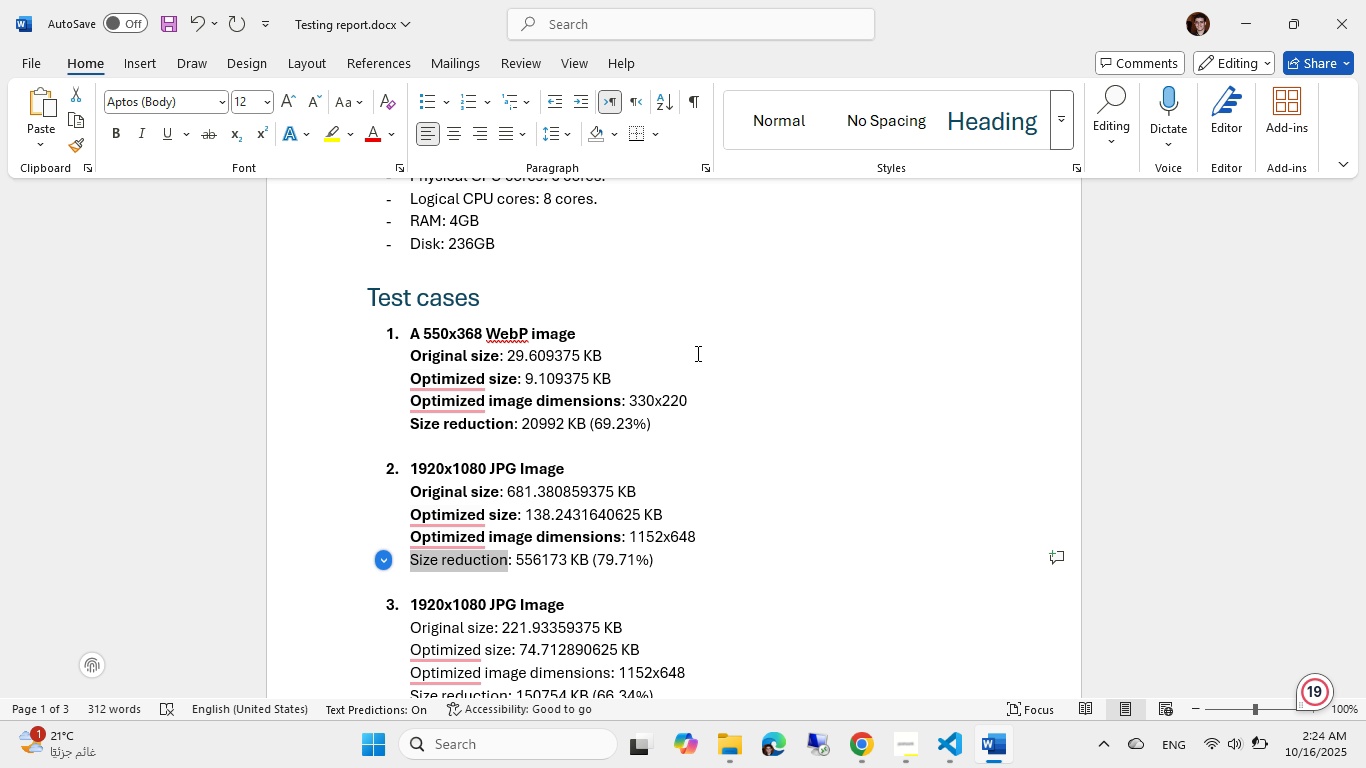 
key(Control+B)
 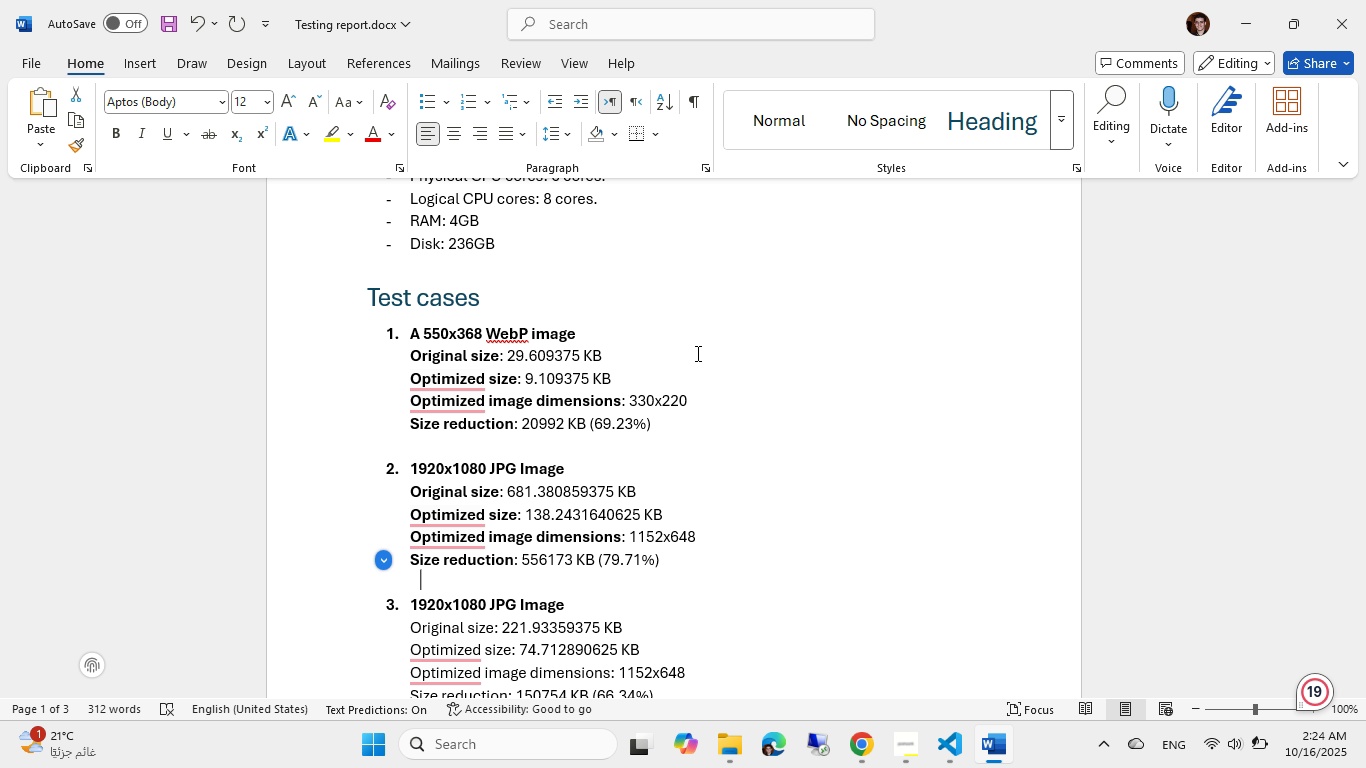 
key(ArrowDown)
 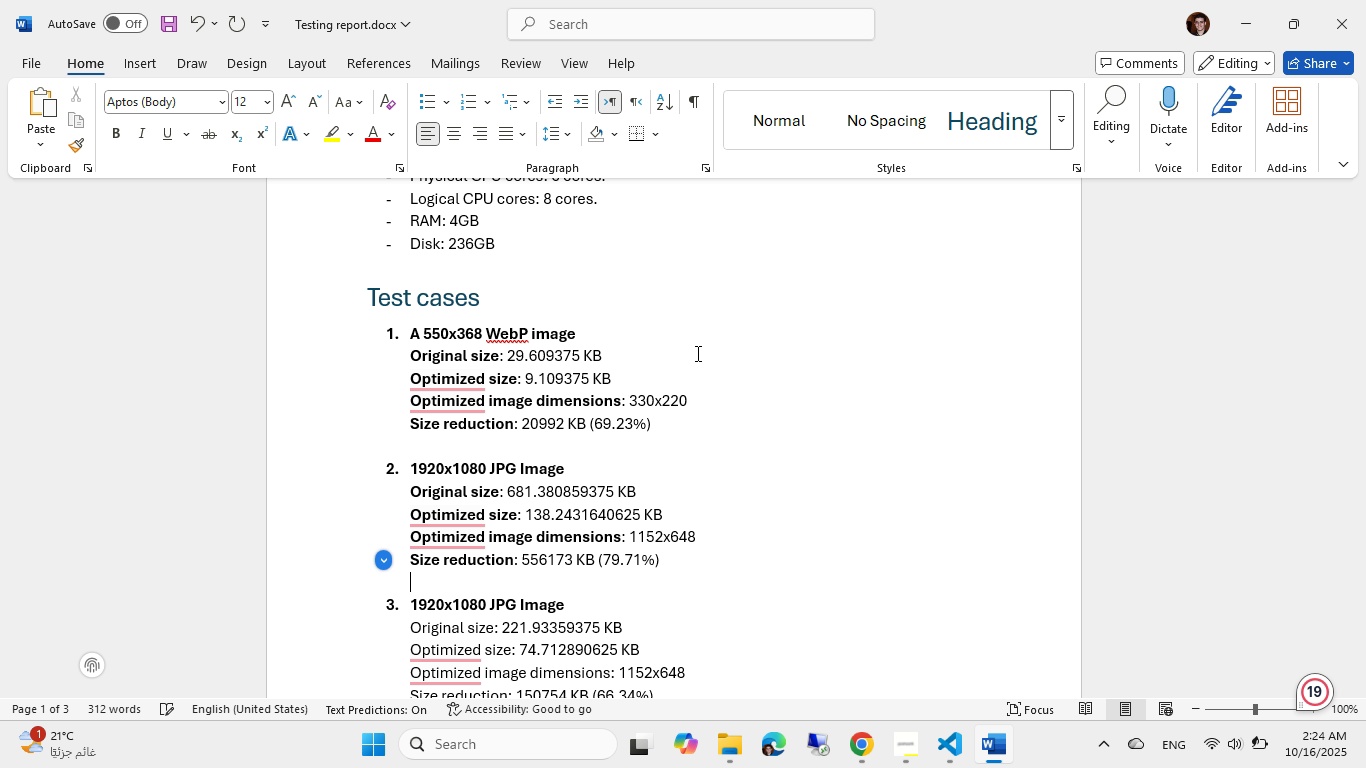 
key(ArrowDown)
 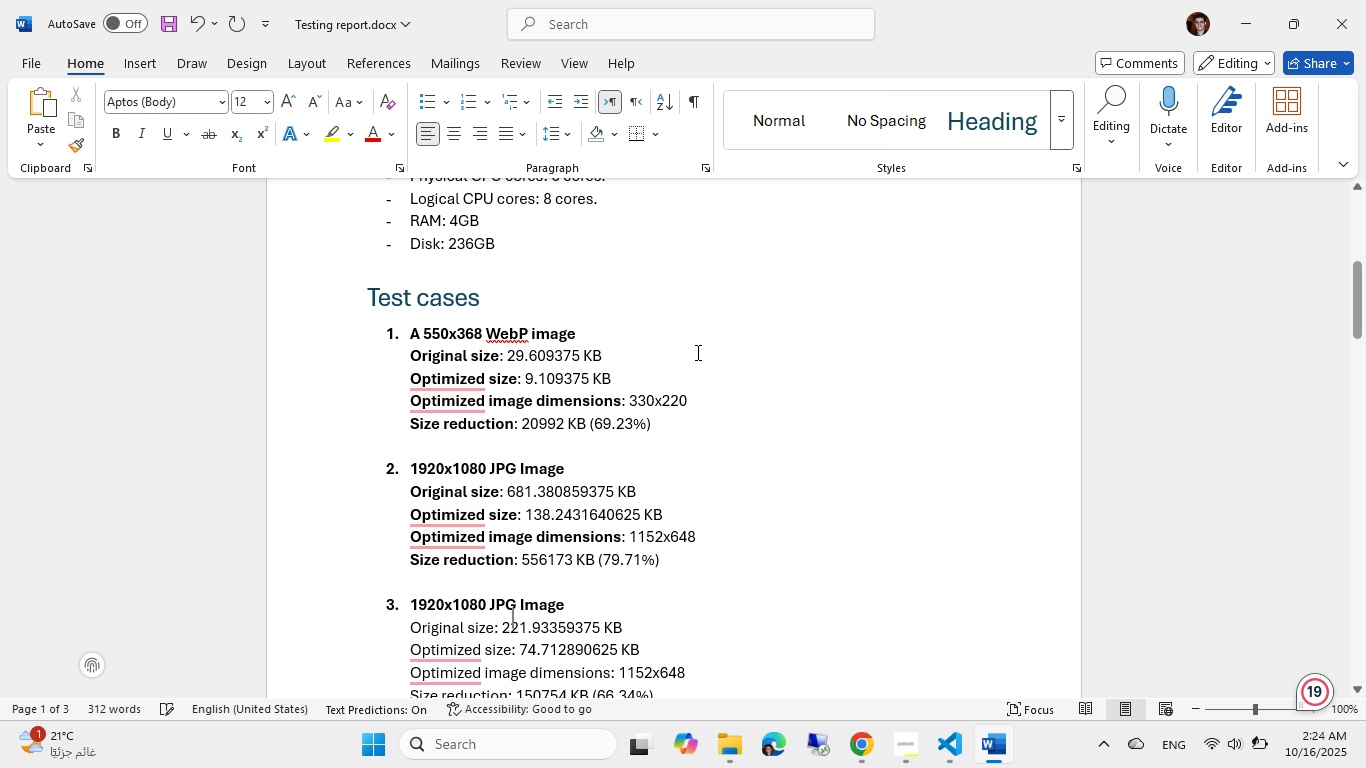 
key(ArrowDown)
 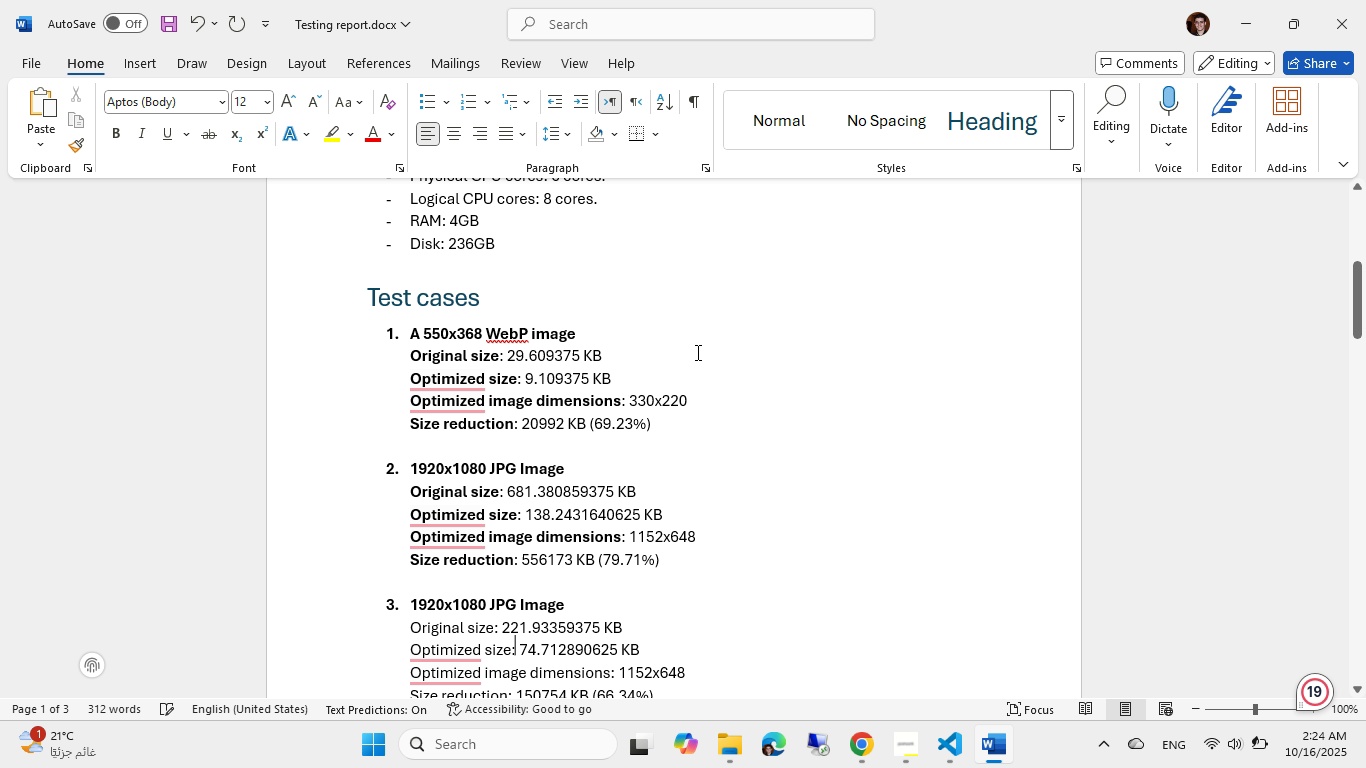 
key(ArrowDown)
 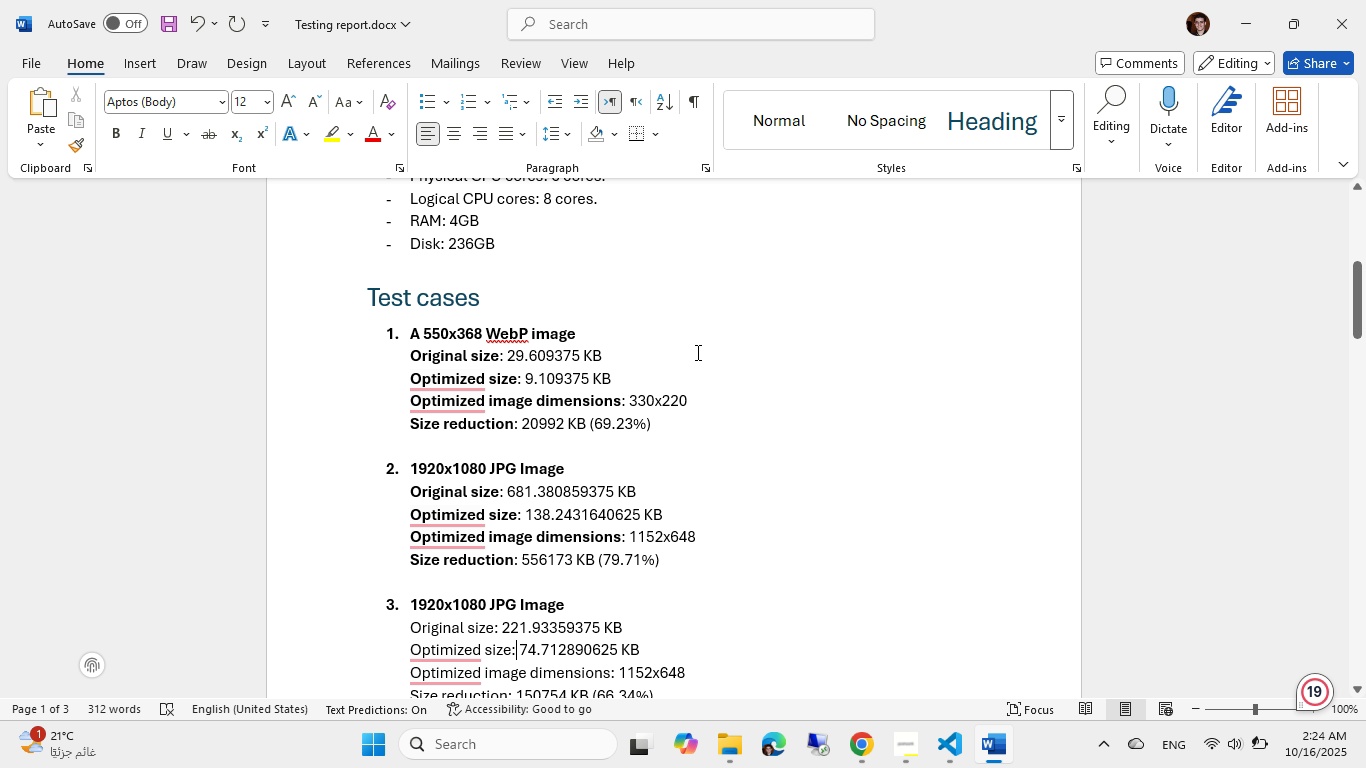 
key(ArrowUp)
 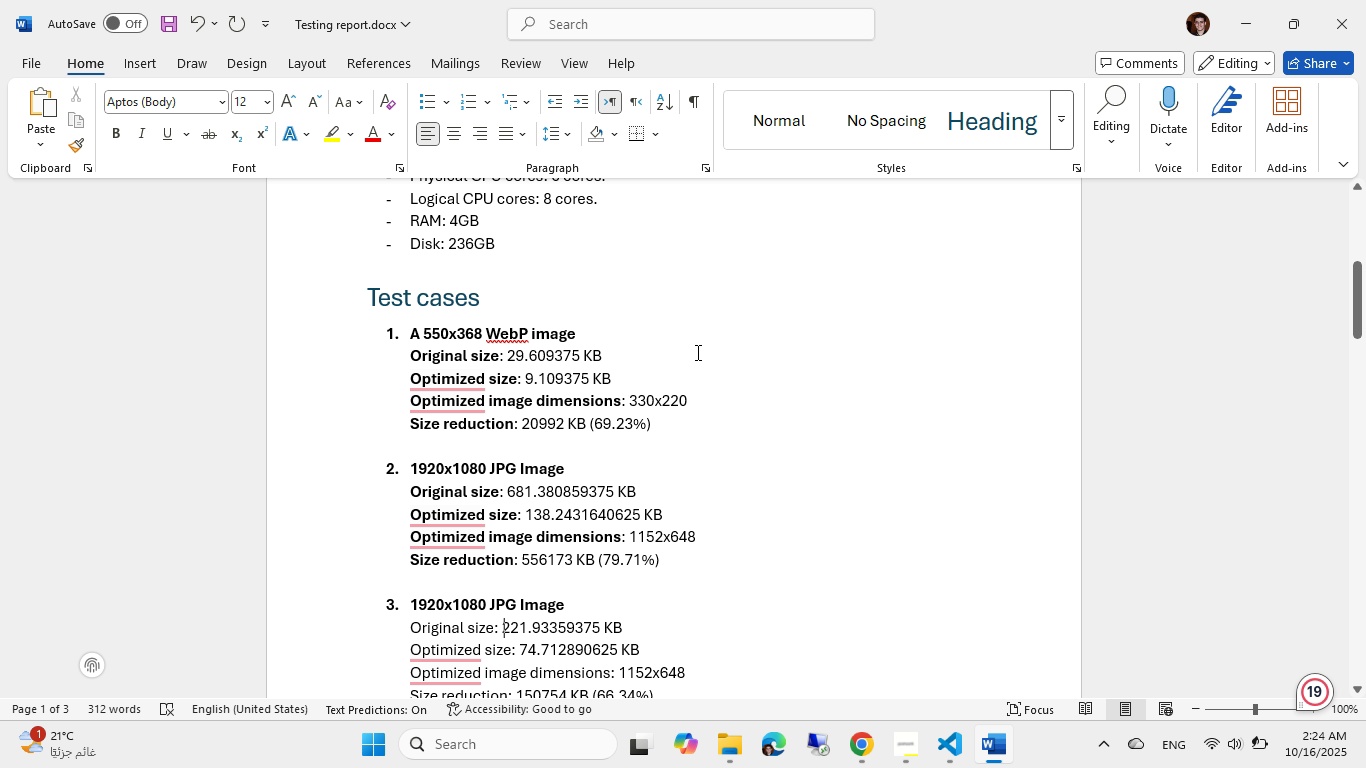 
key(ArrowLeft)
 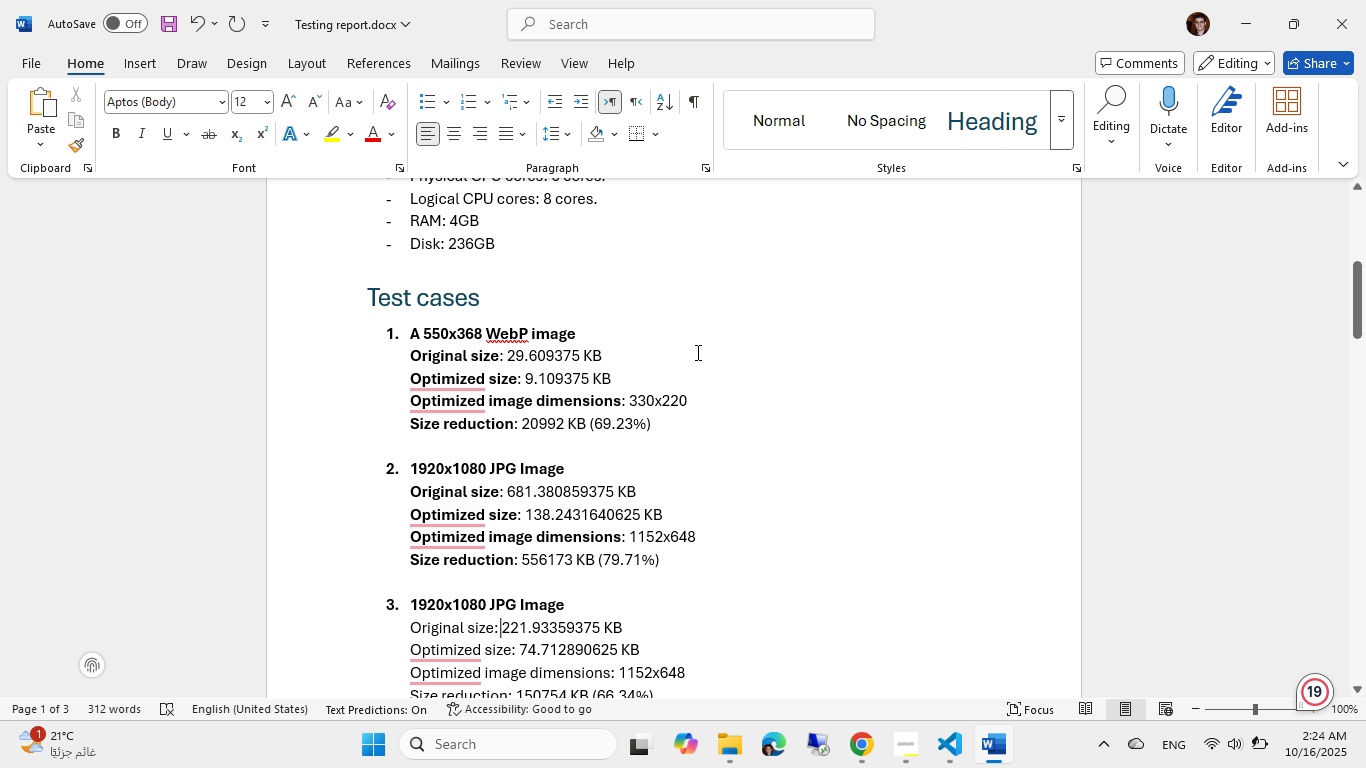 
key(ArrowLeft)
 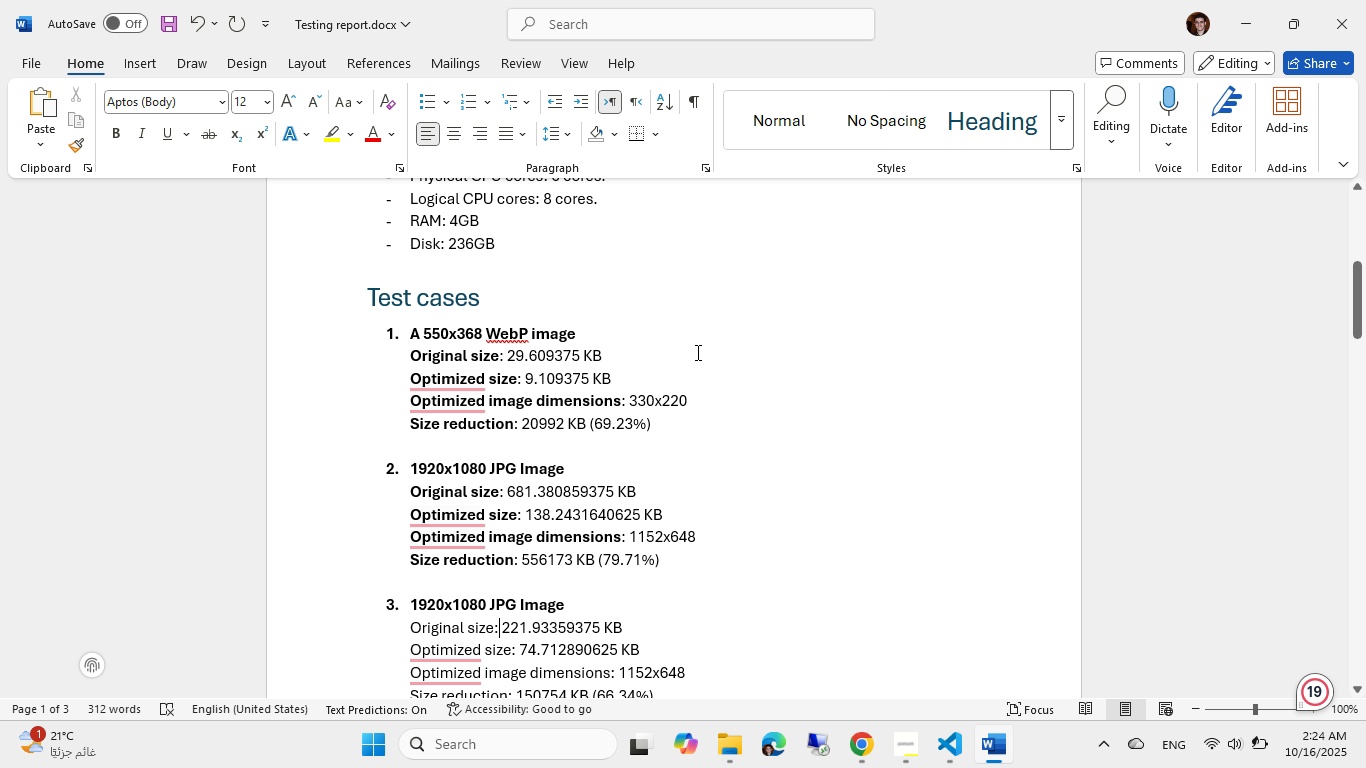 
key(ArrowLeft)
 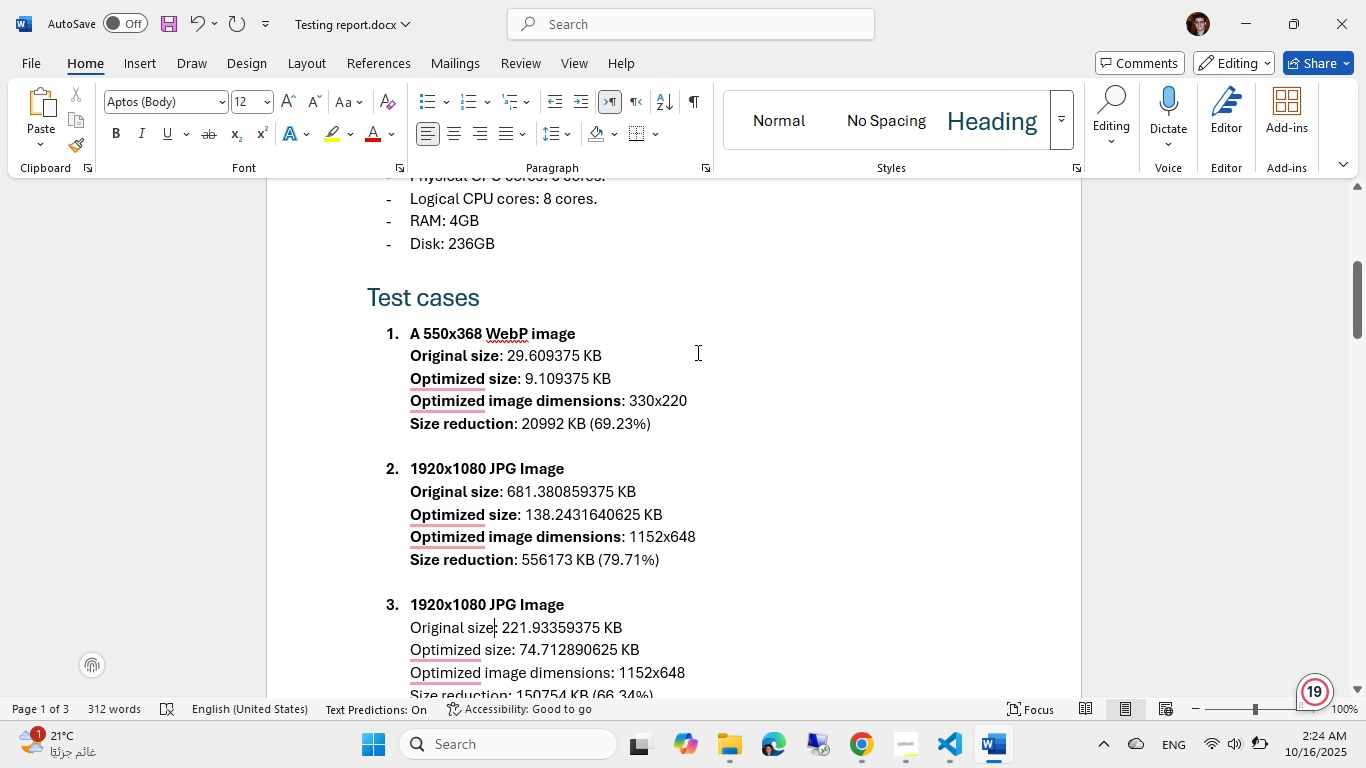 
key(Control+Shift+ArrowLeft)
 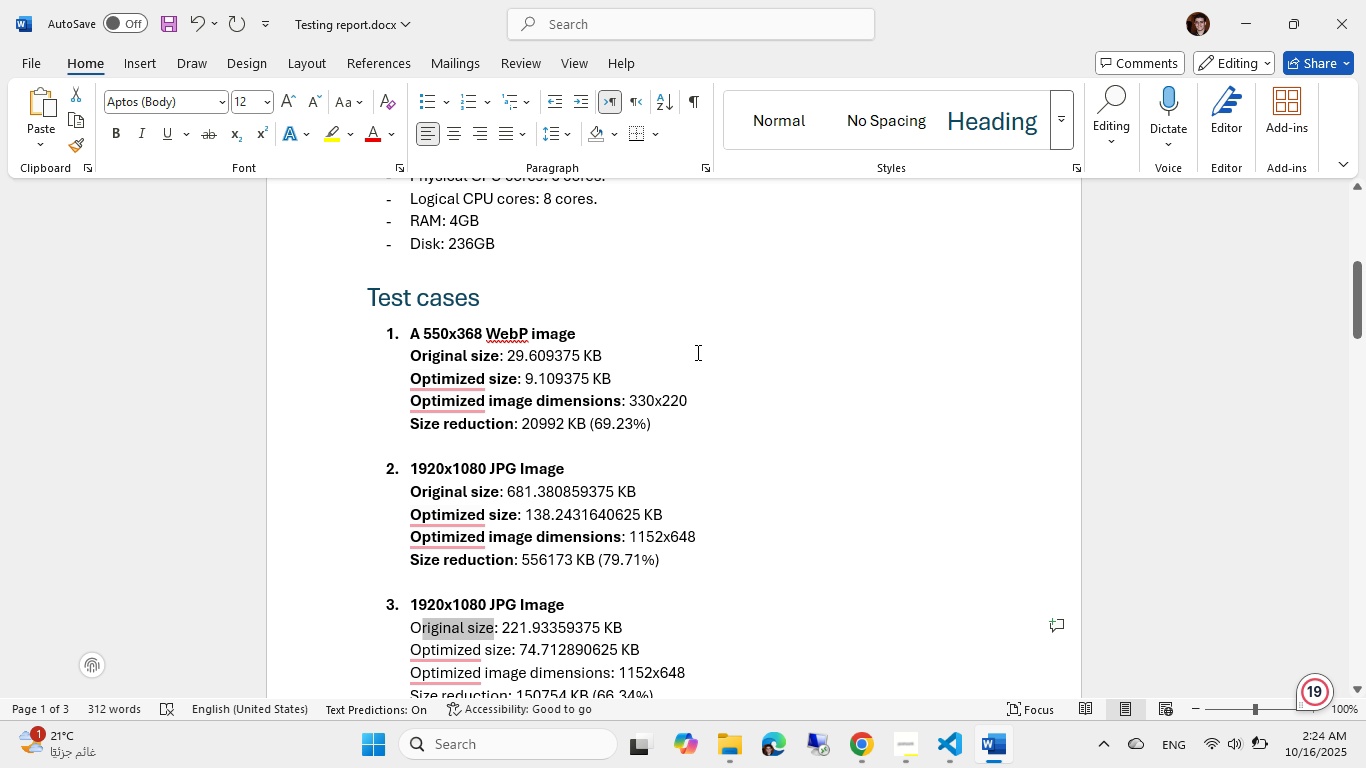 
key(Control+Shift+ArrowLeft)
 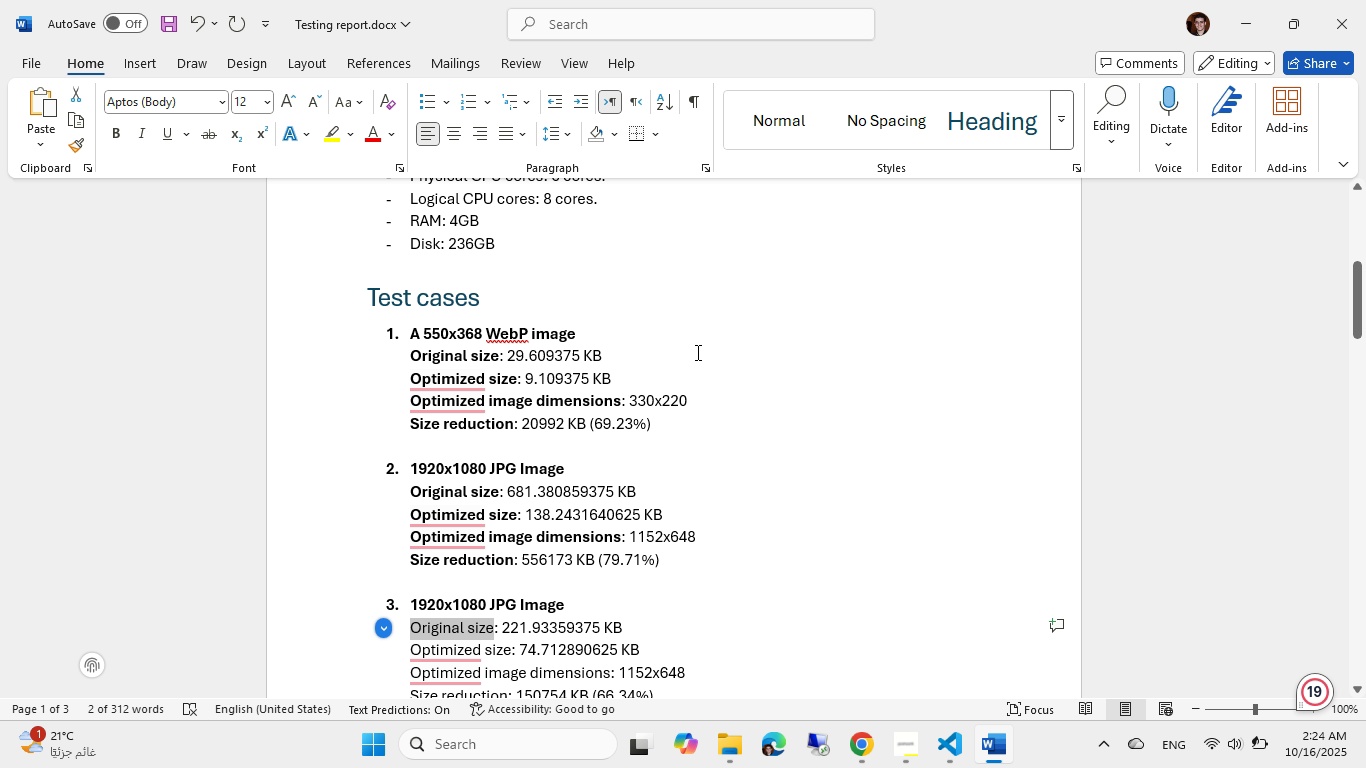 
key(Control+B)
 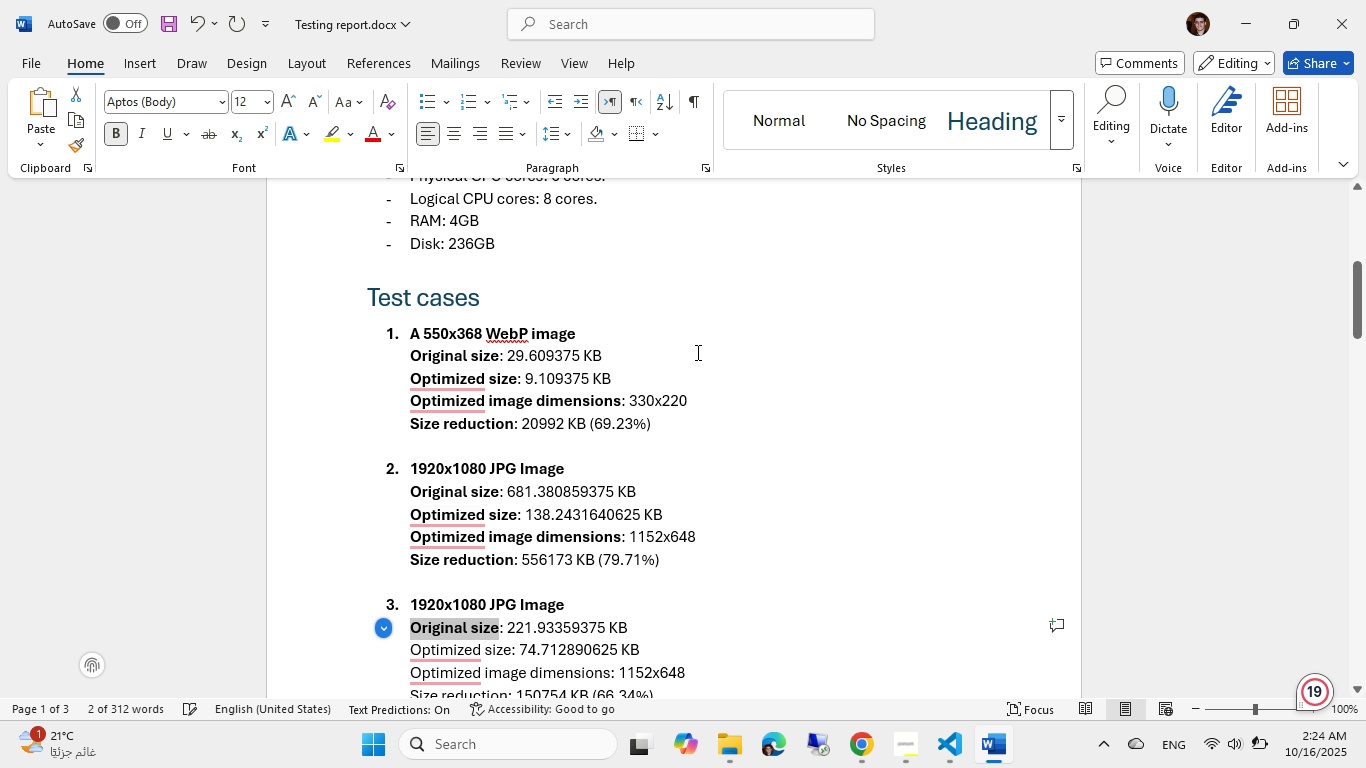 
key(ArrowLeft)
 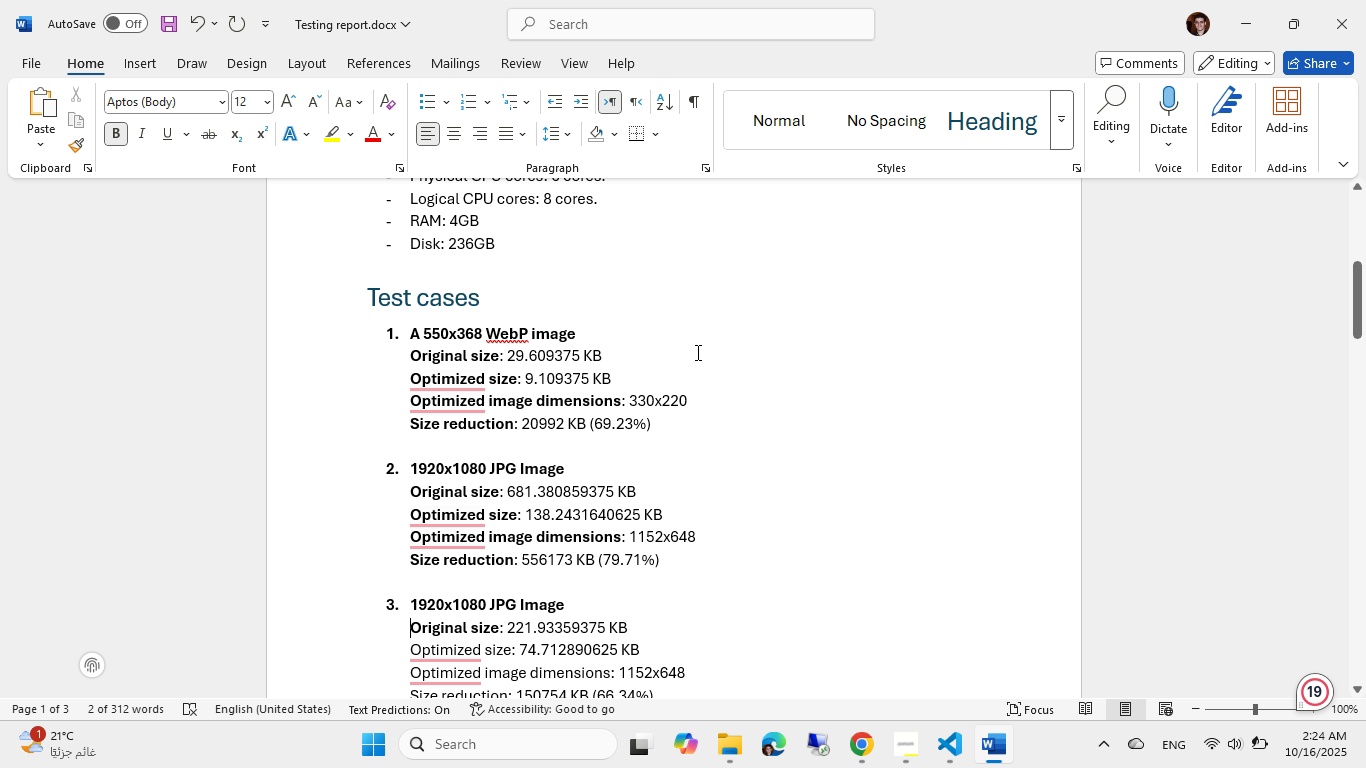 
key(ArrowDown)
 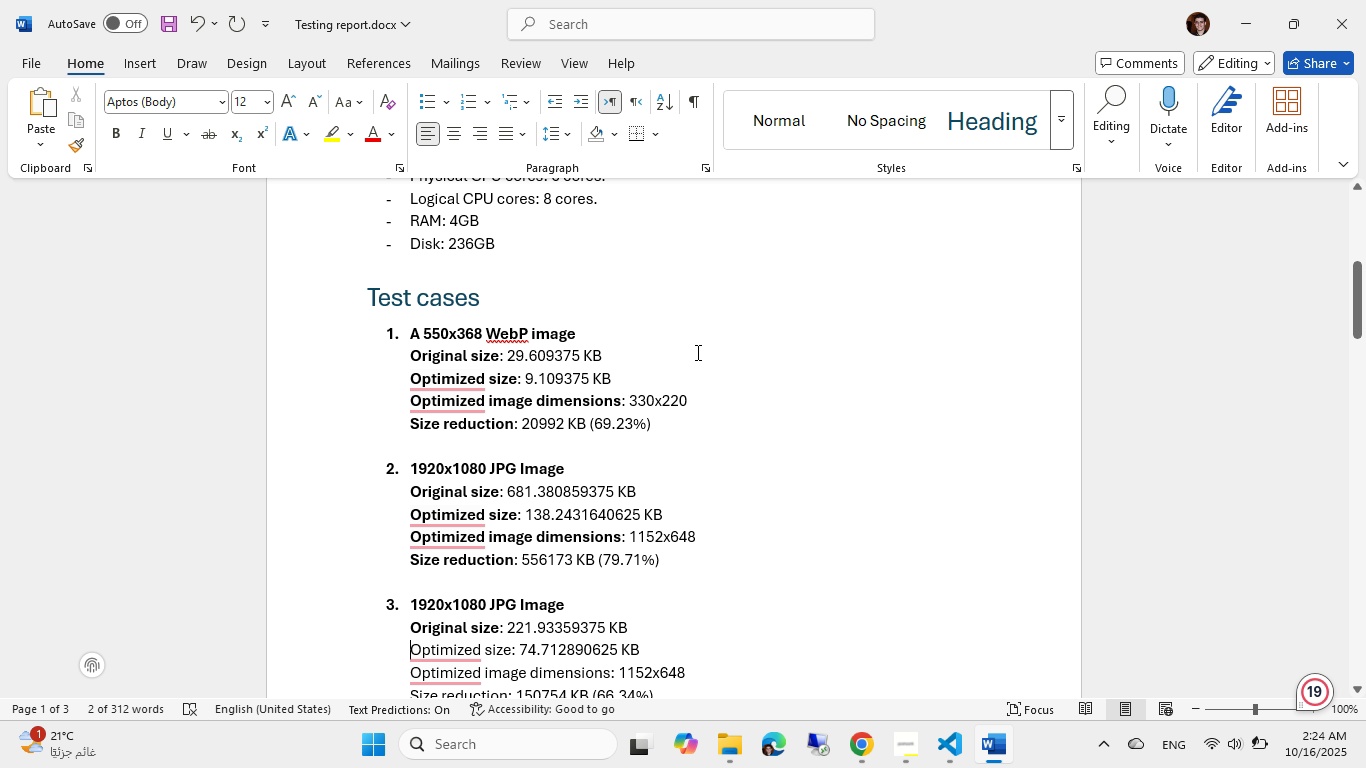 
key(Control+Shift+ArrowRight)
 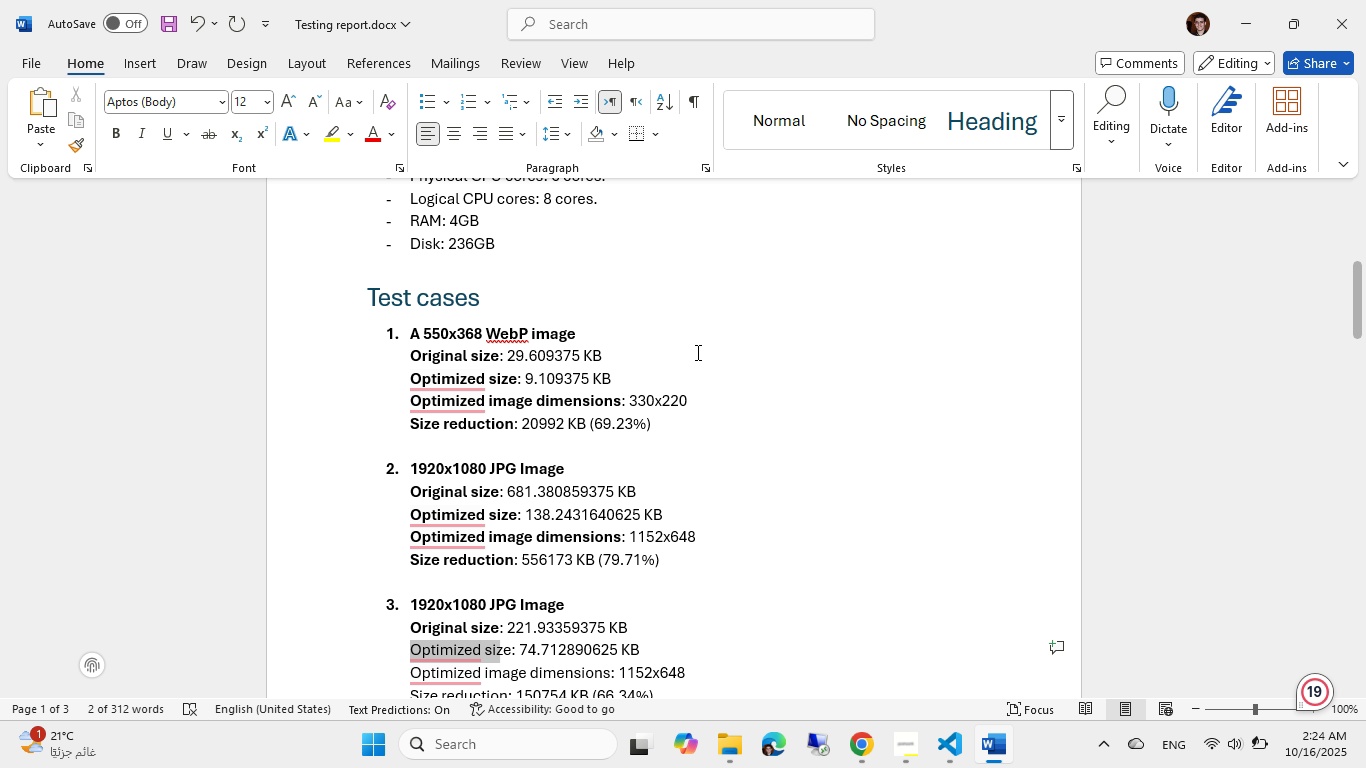 
key(Control+Shift+ArrowRight)
 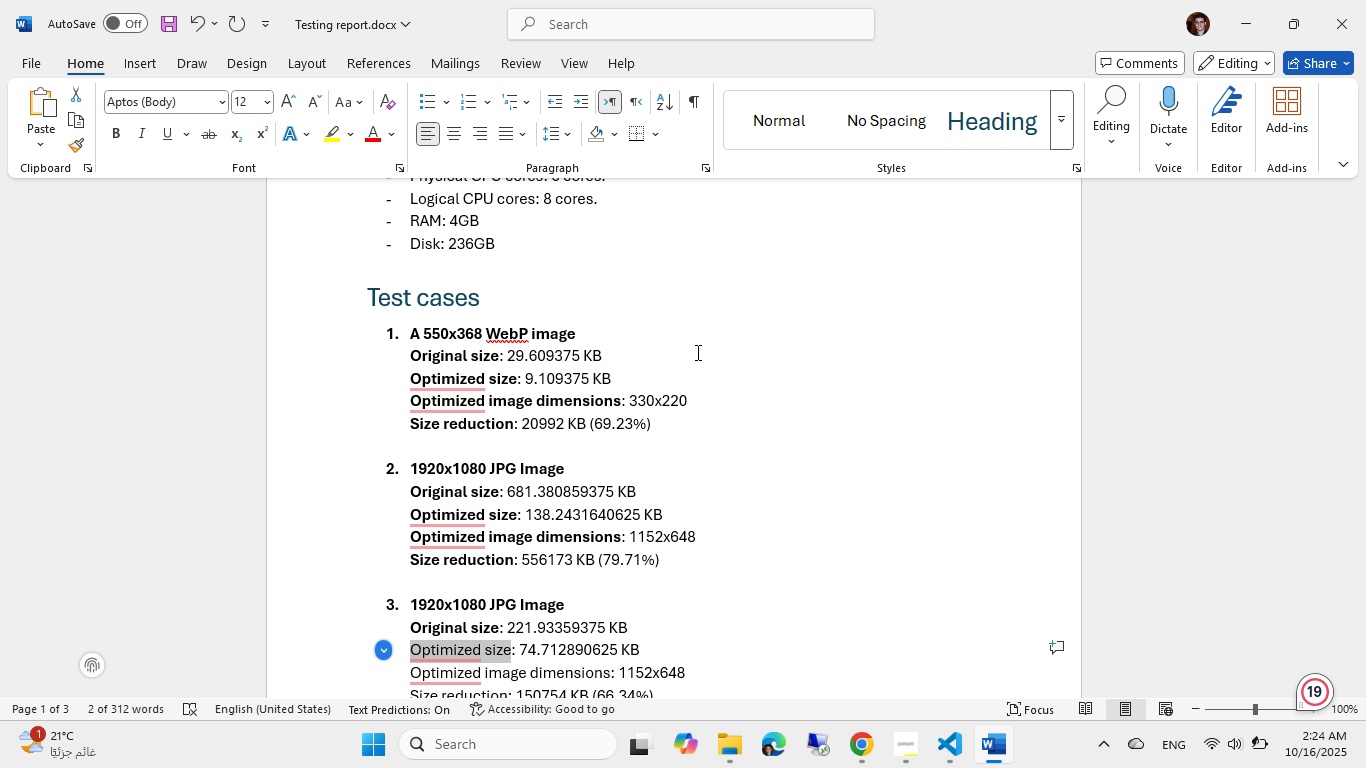 
key(Control+B)
 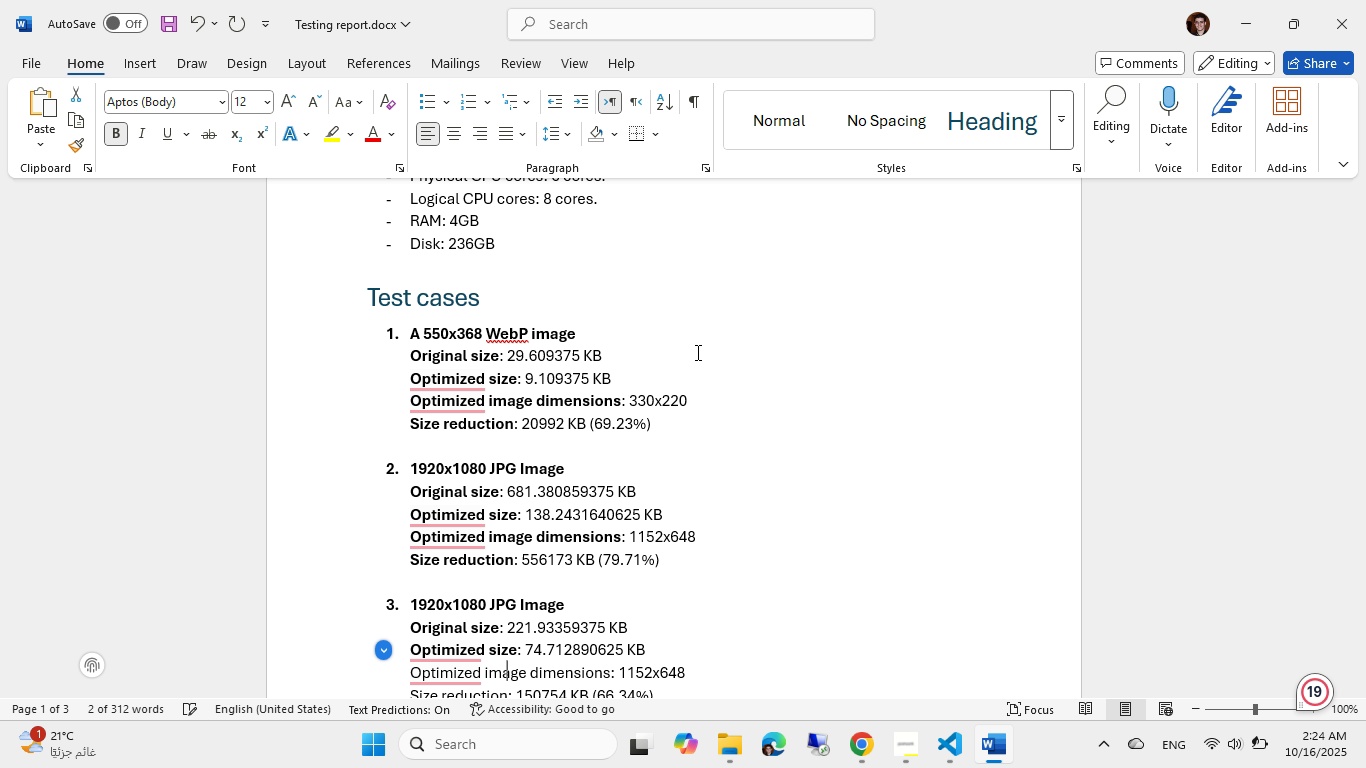 
key(ArrowDown)
 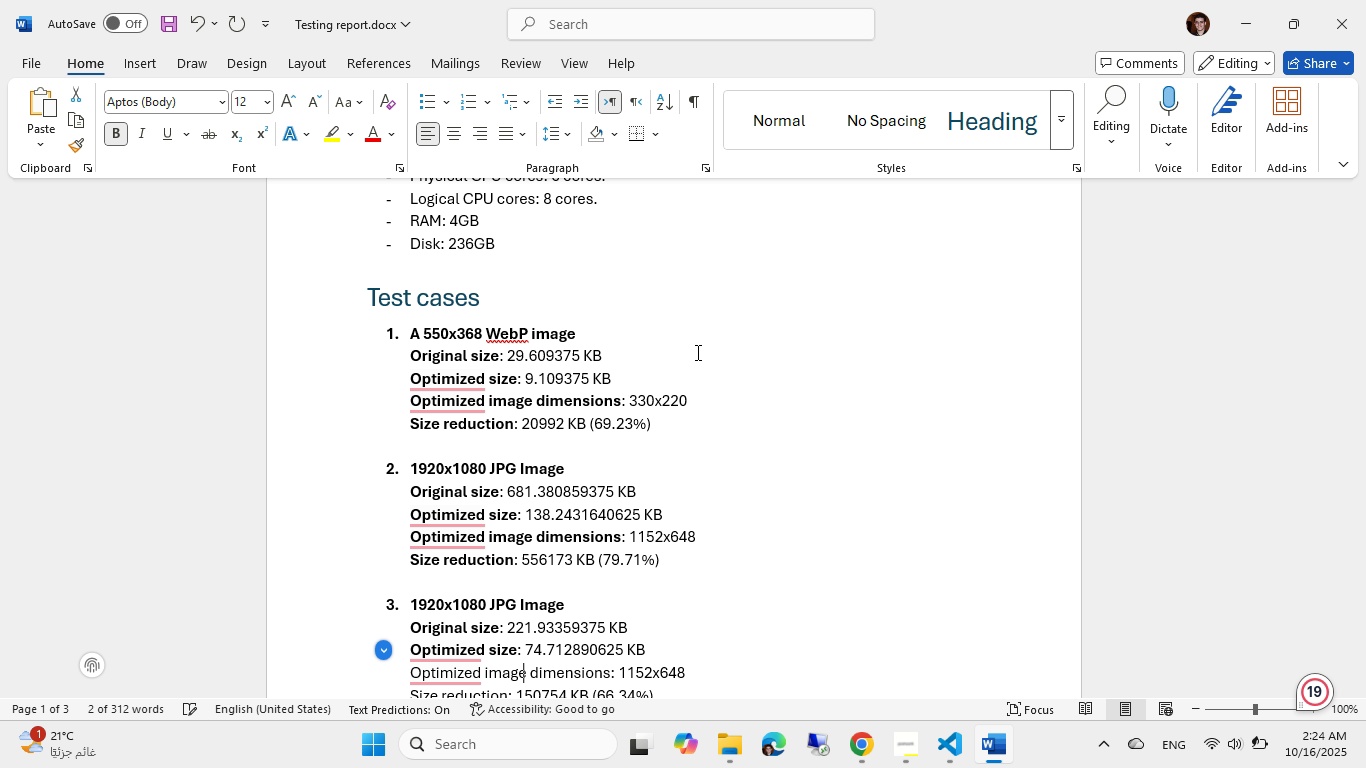 
key(ArrowRight)
 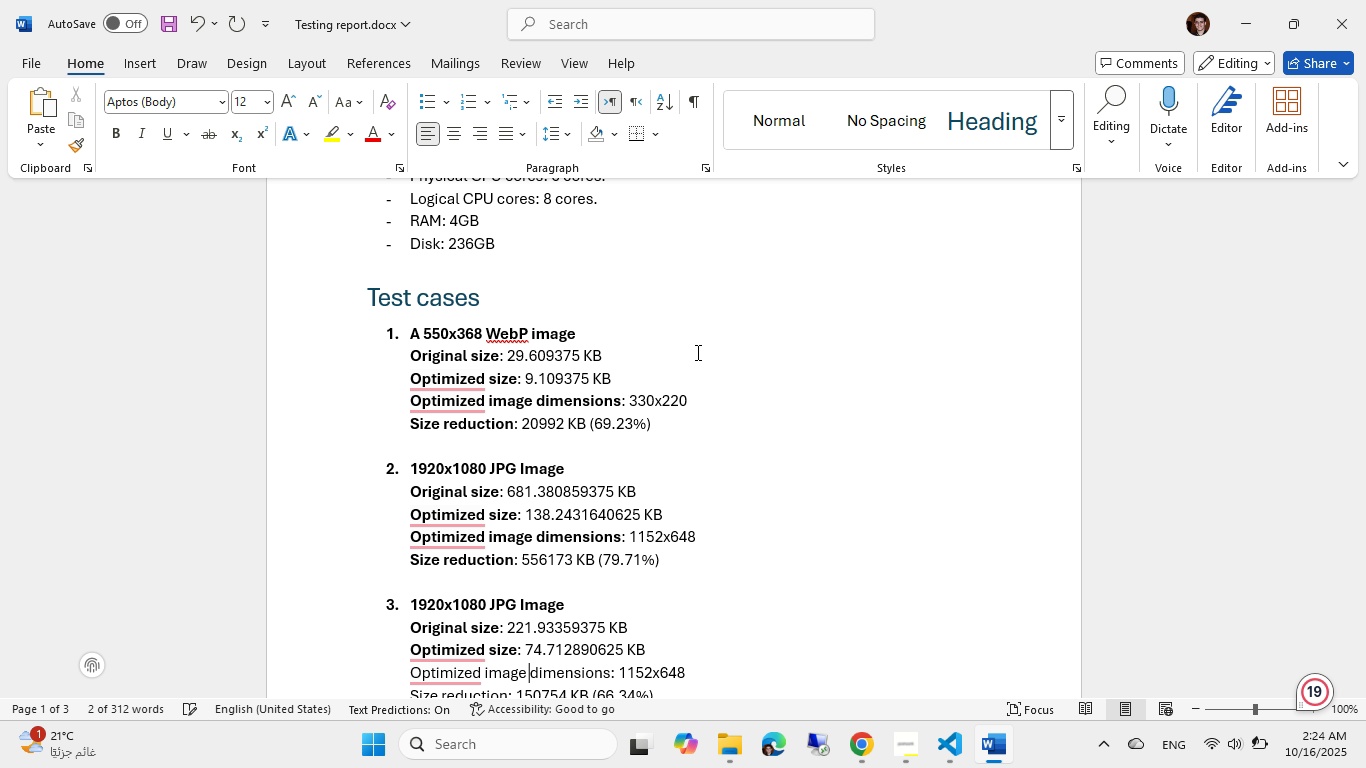 
key(Control+ArrowRight)
 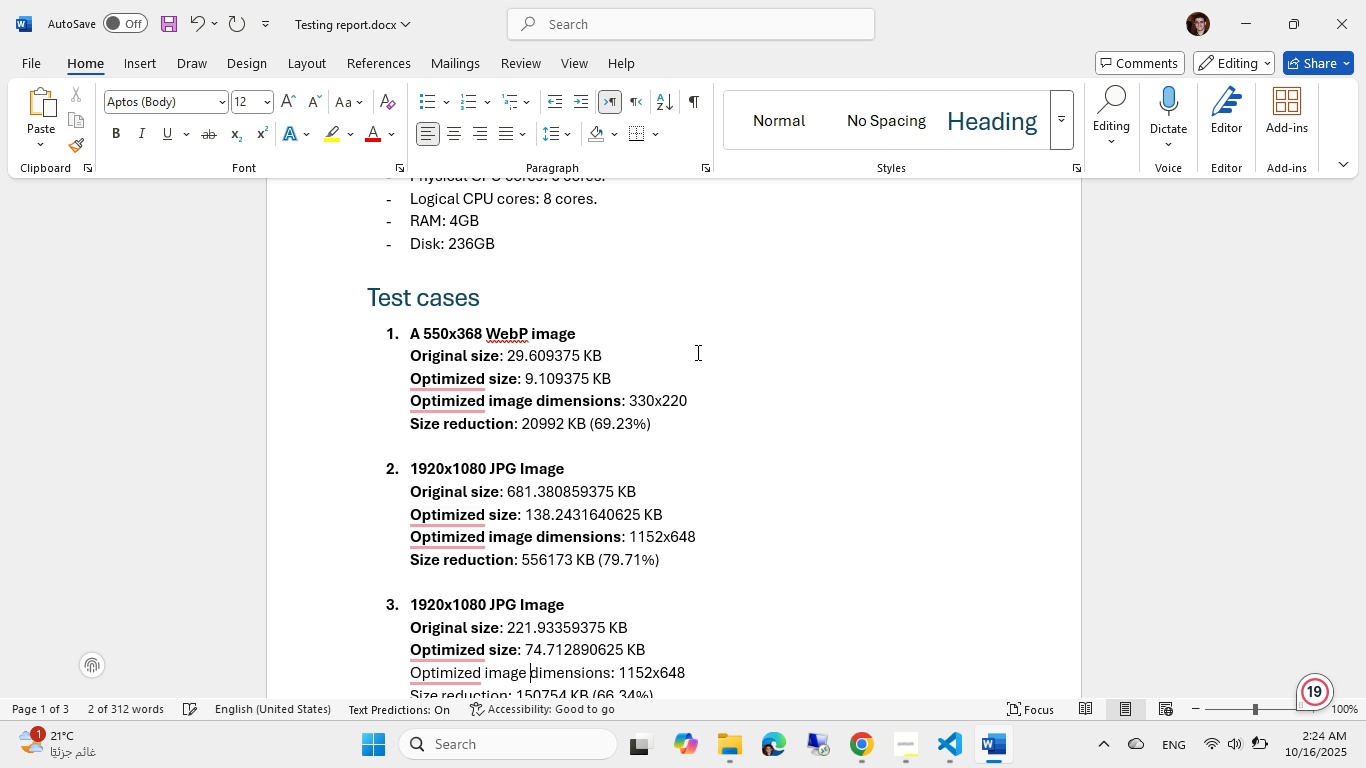 
key(Control+ArrowRight)
 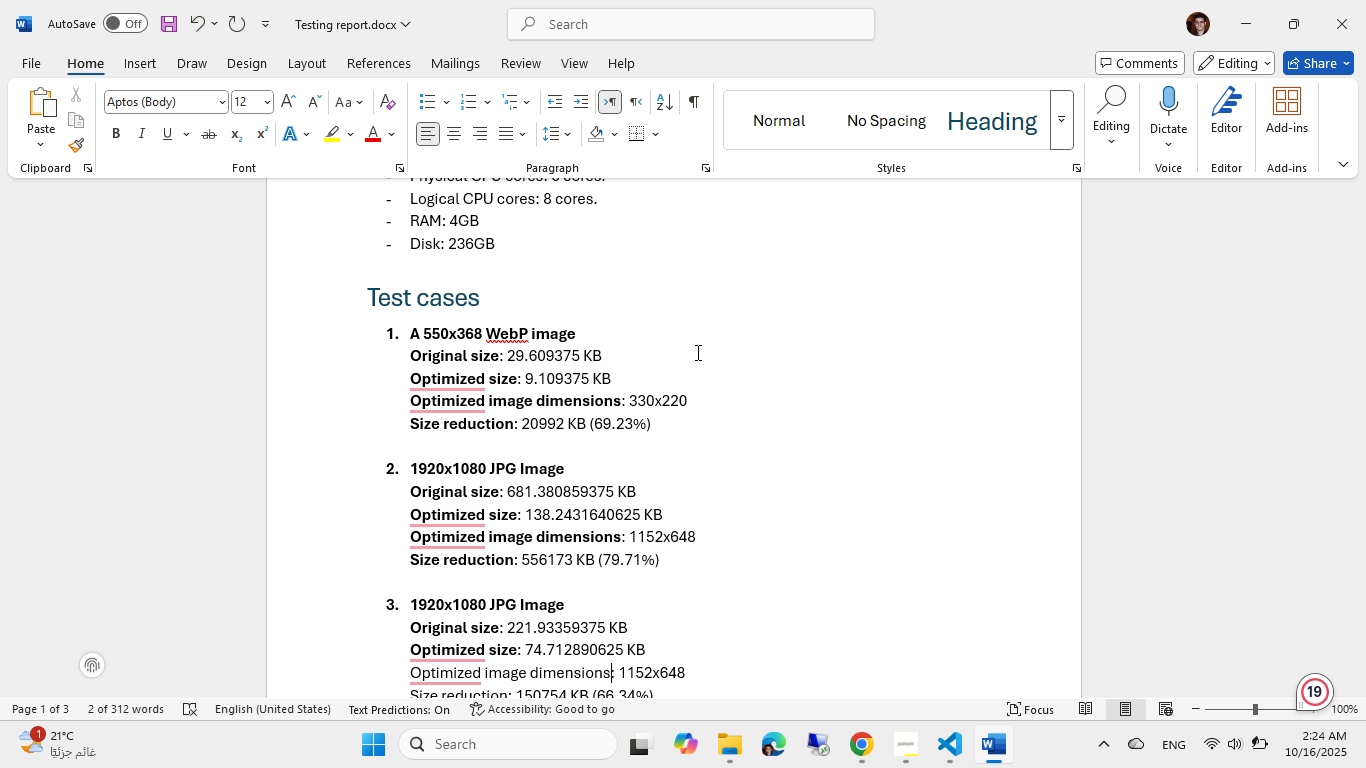 
key(Control+Shift+ArrowLeft)
 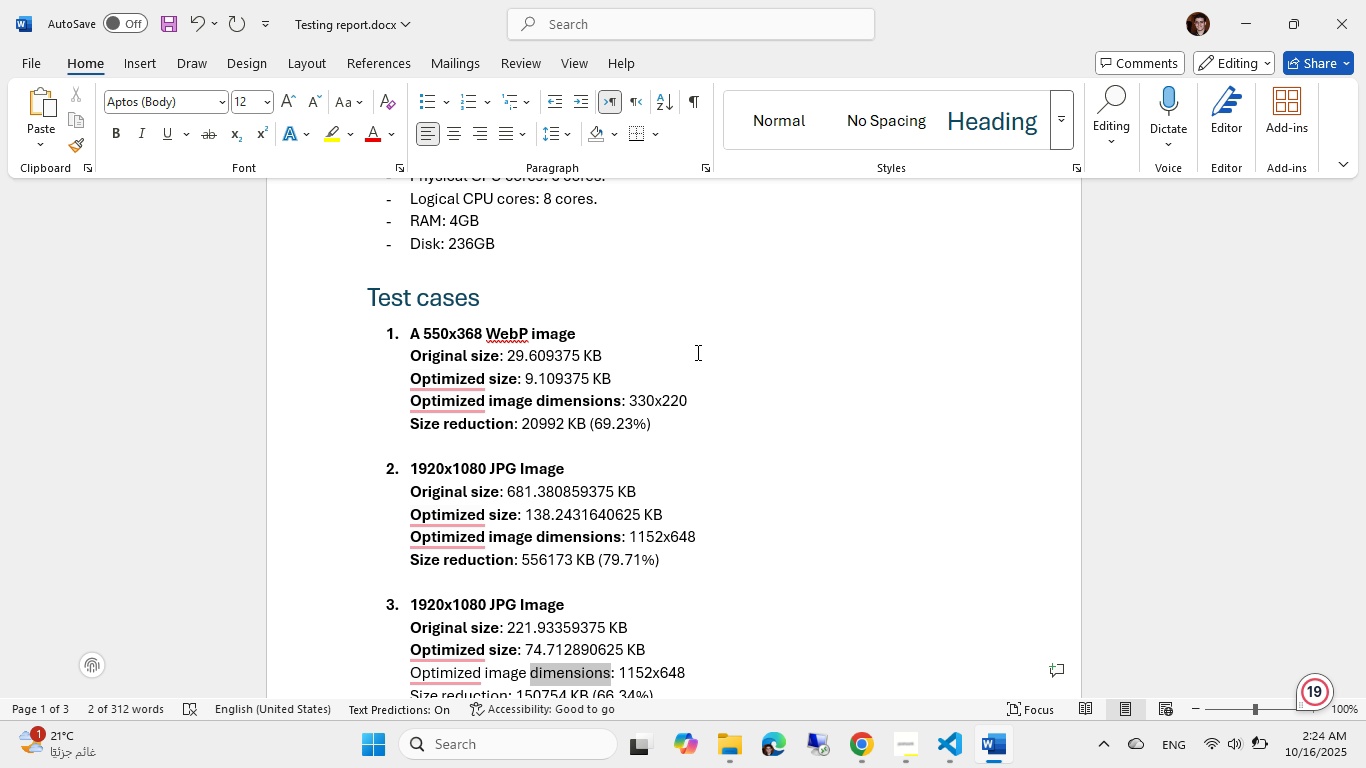 
key(Control+Shift+ArrowLeft)
 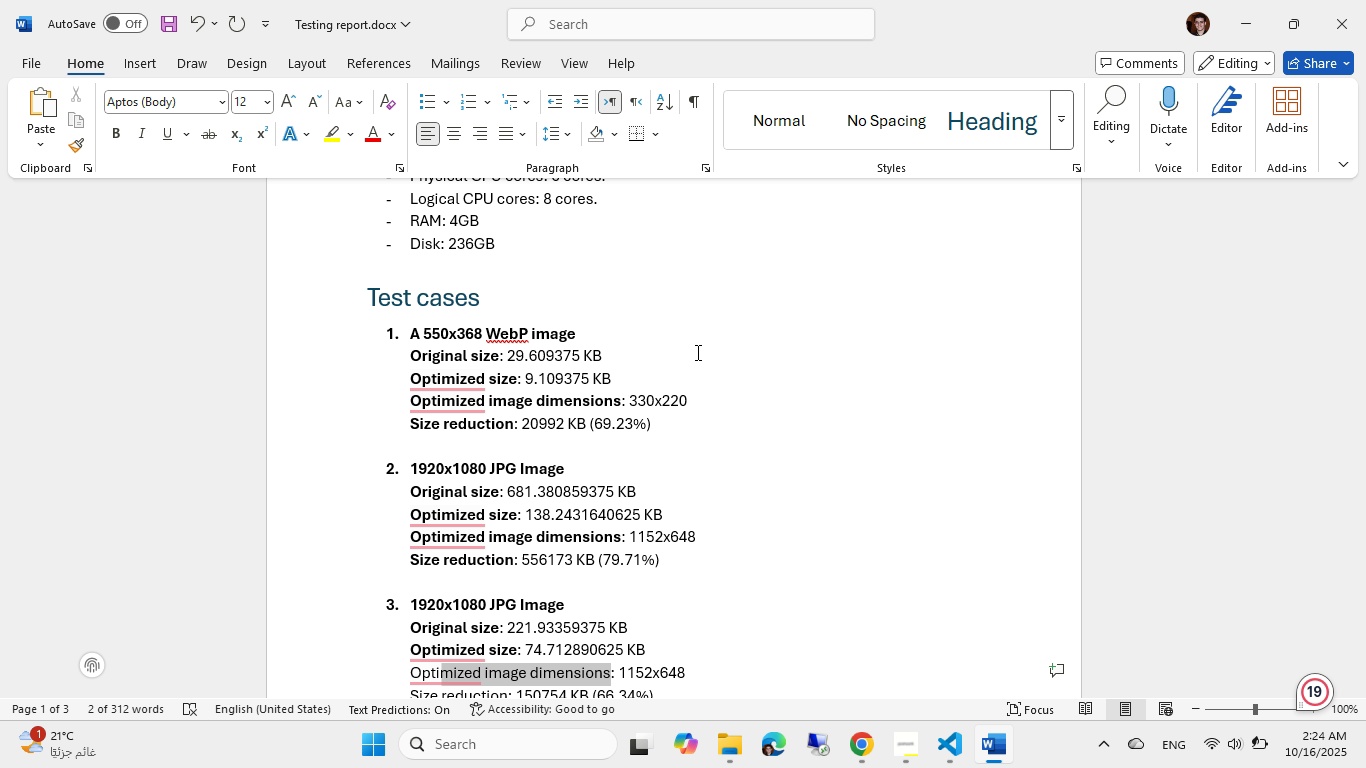 
key(Control+Shift+ArrowLeft)
 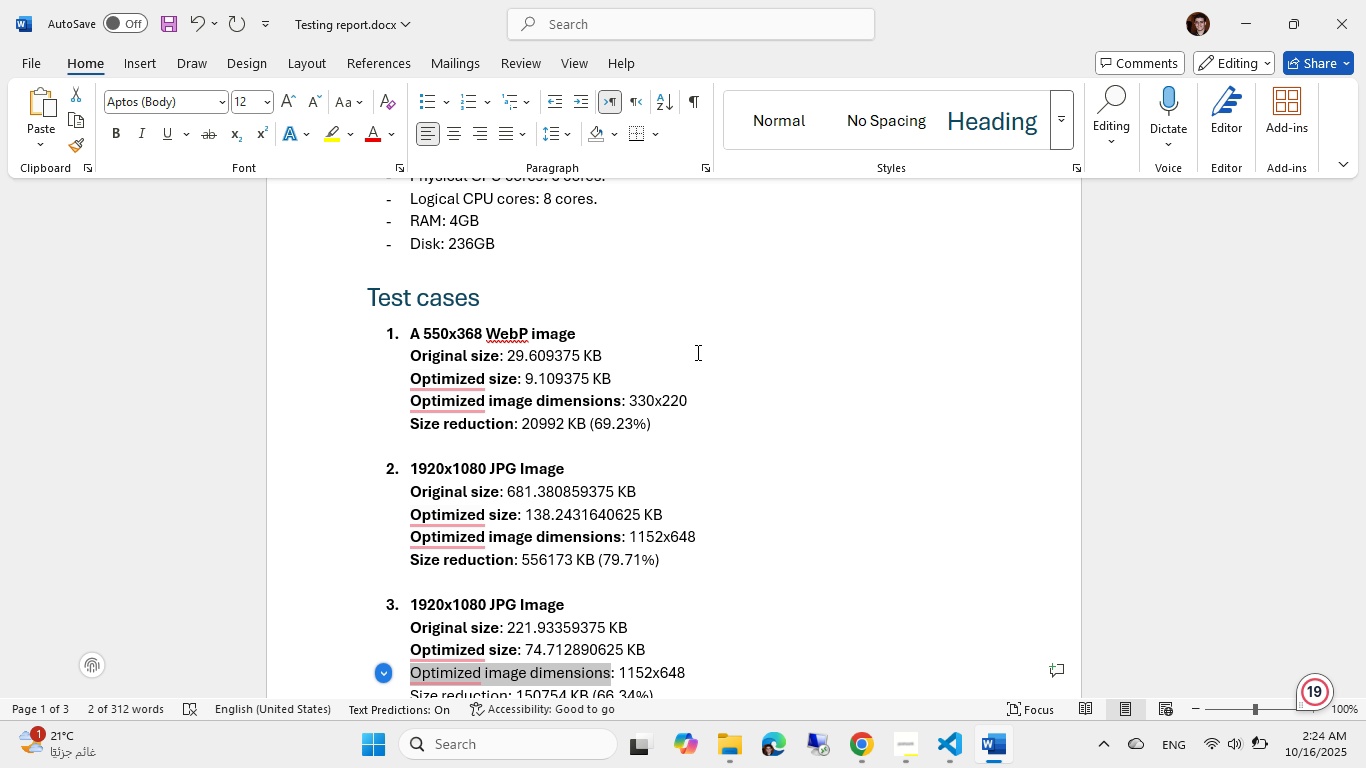 
key(Control+B)
 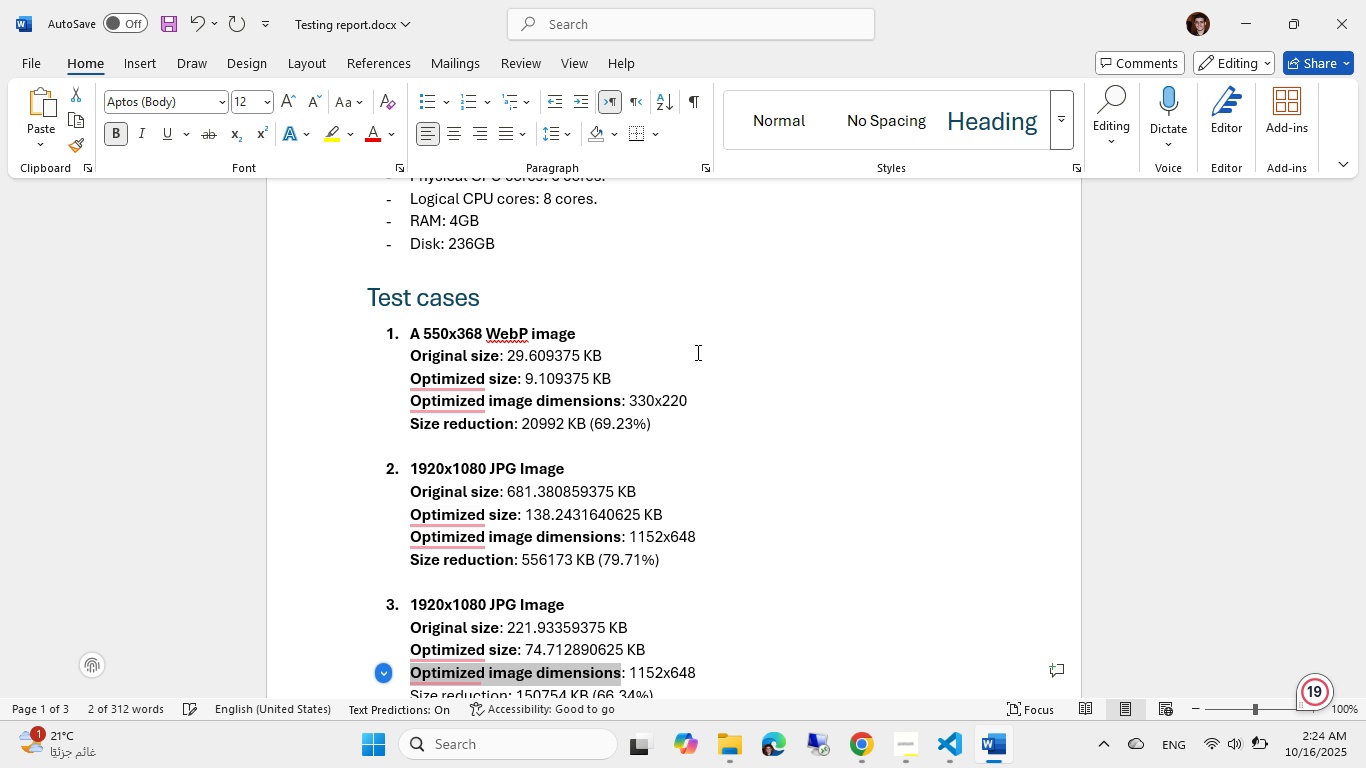 
key(ArrowLeft)
 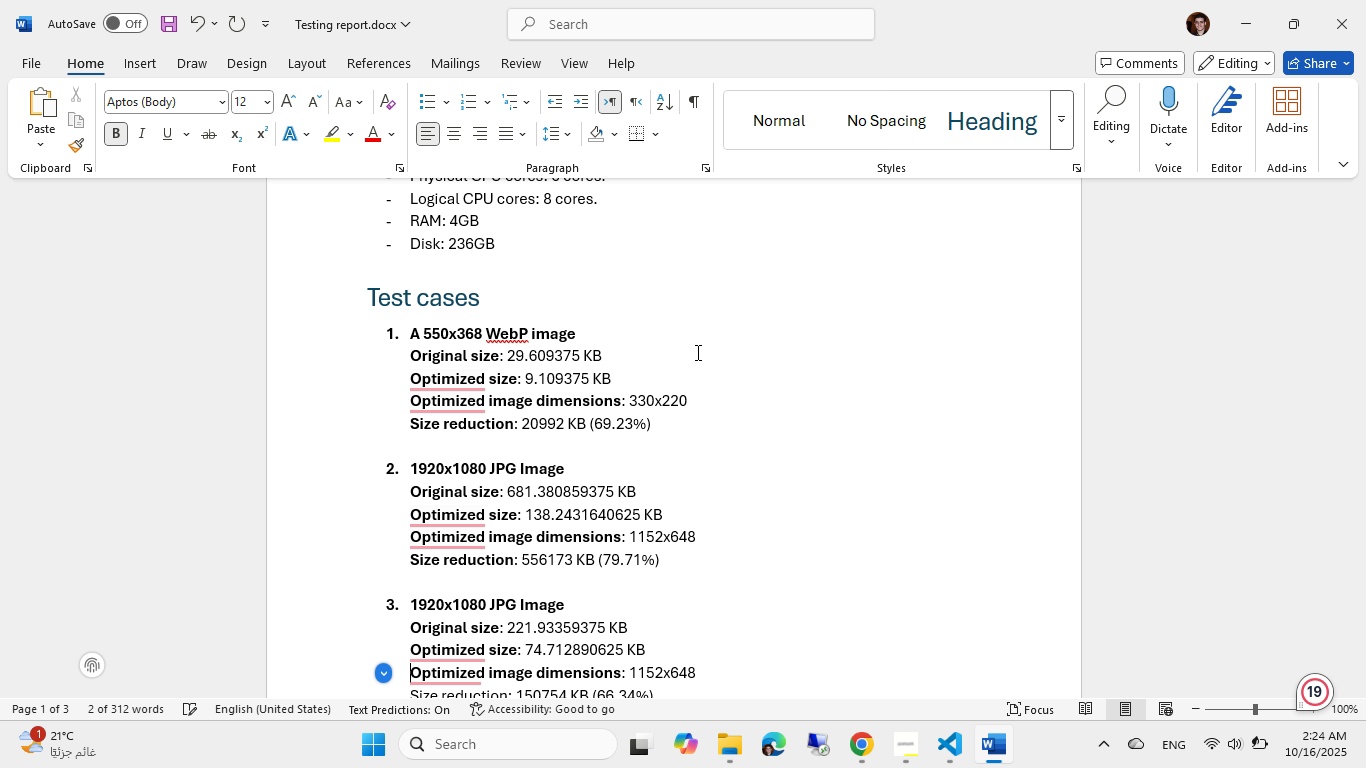 
key(ArrowDown)
 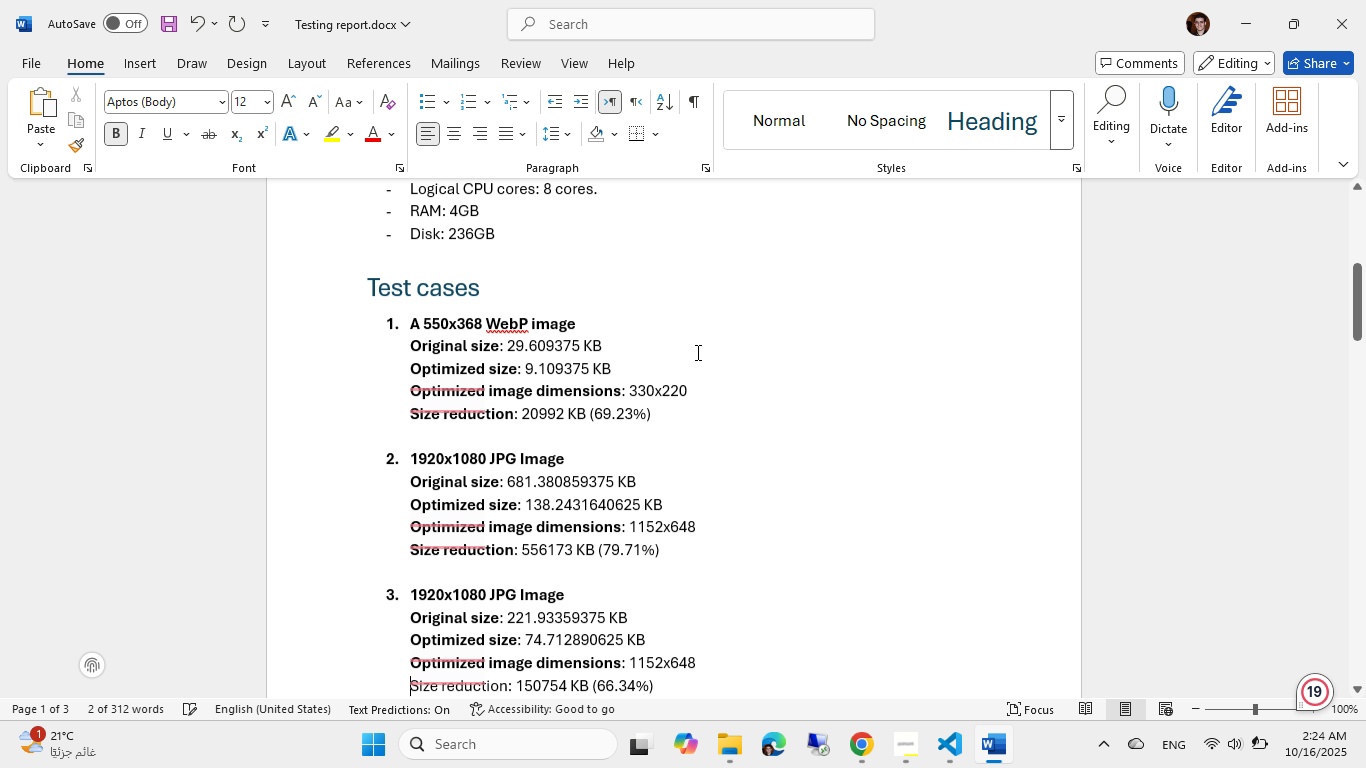 
key(Control+Shift+ArrowRight)
 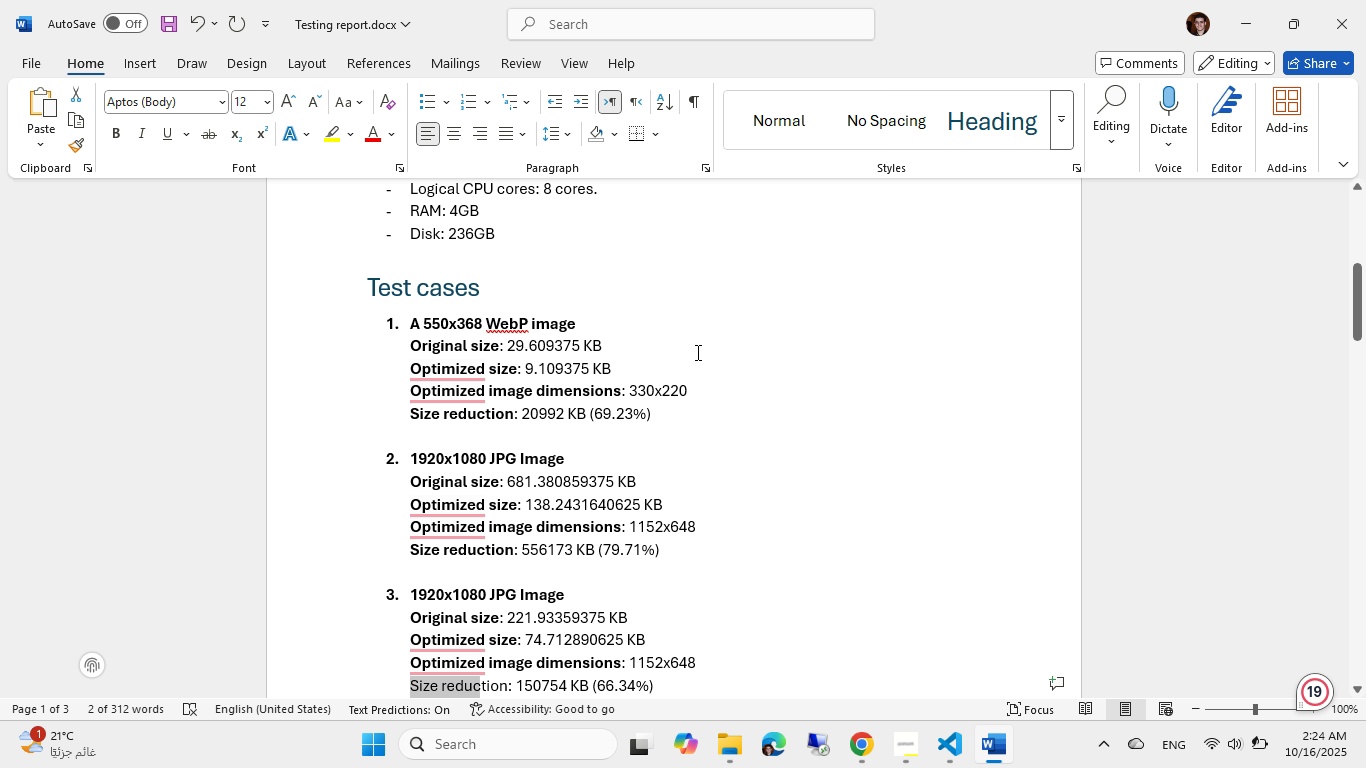 
key(Control+Shift+ArrowRight)
 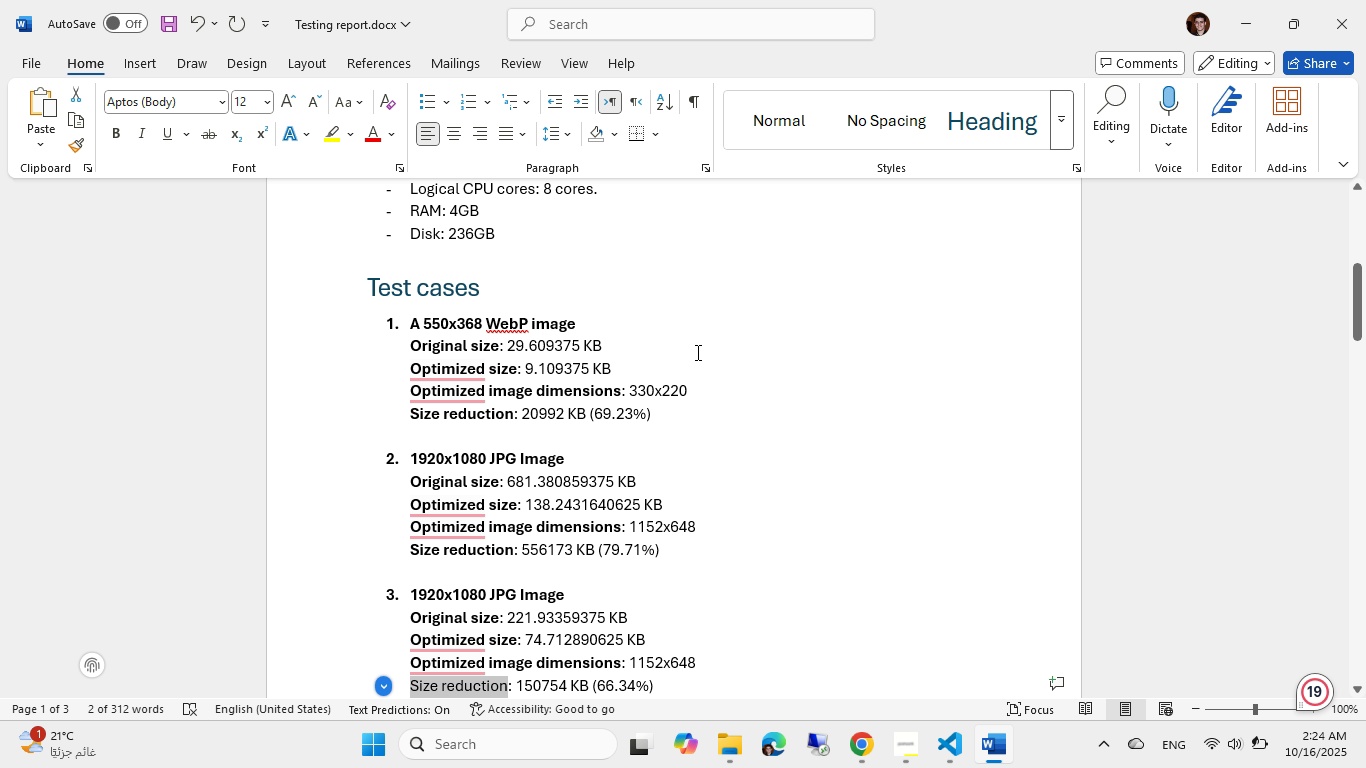 
key(Control+B)
 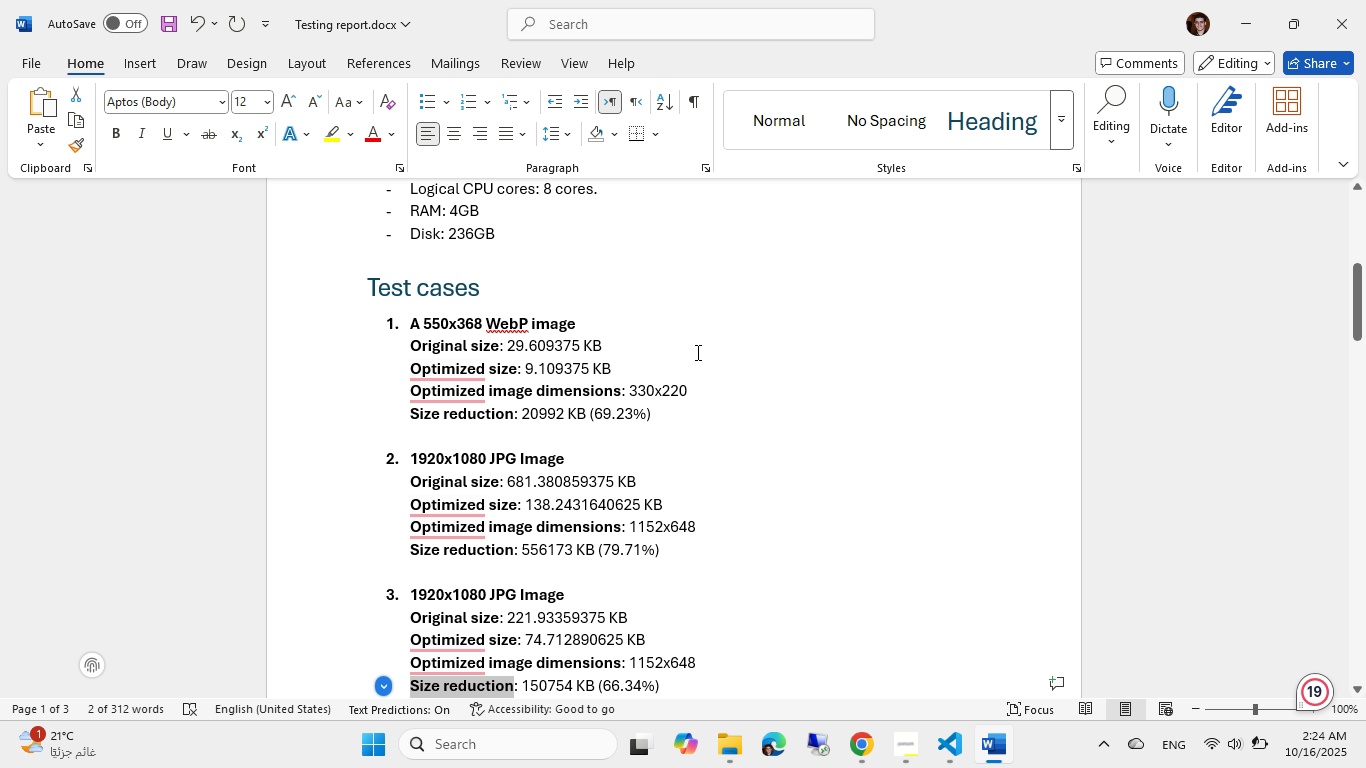 
key(ArrowDown)
 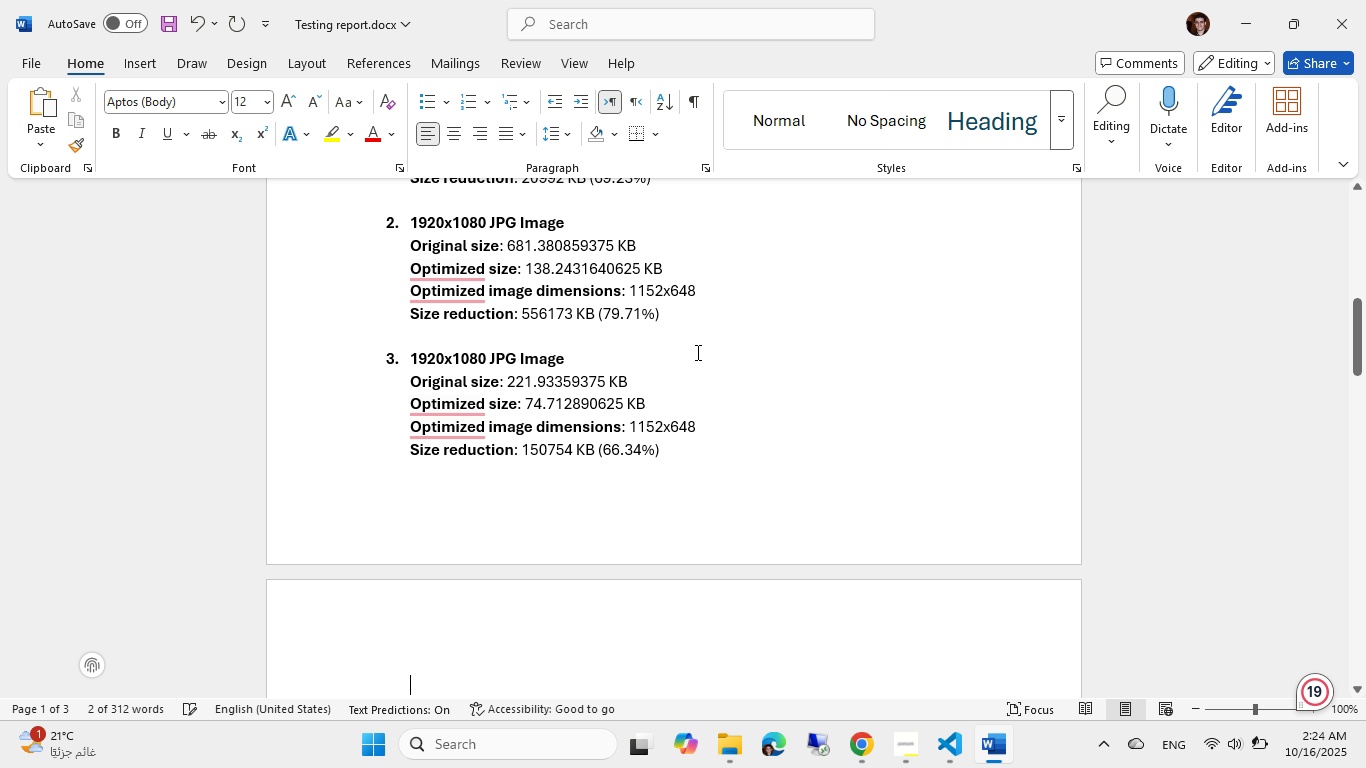 
key(ArrowDown)
 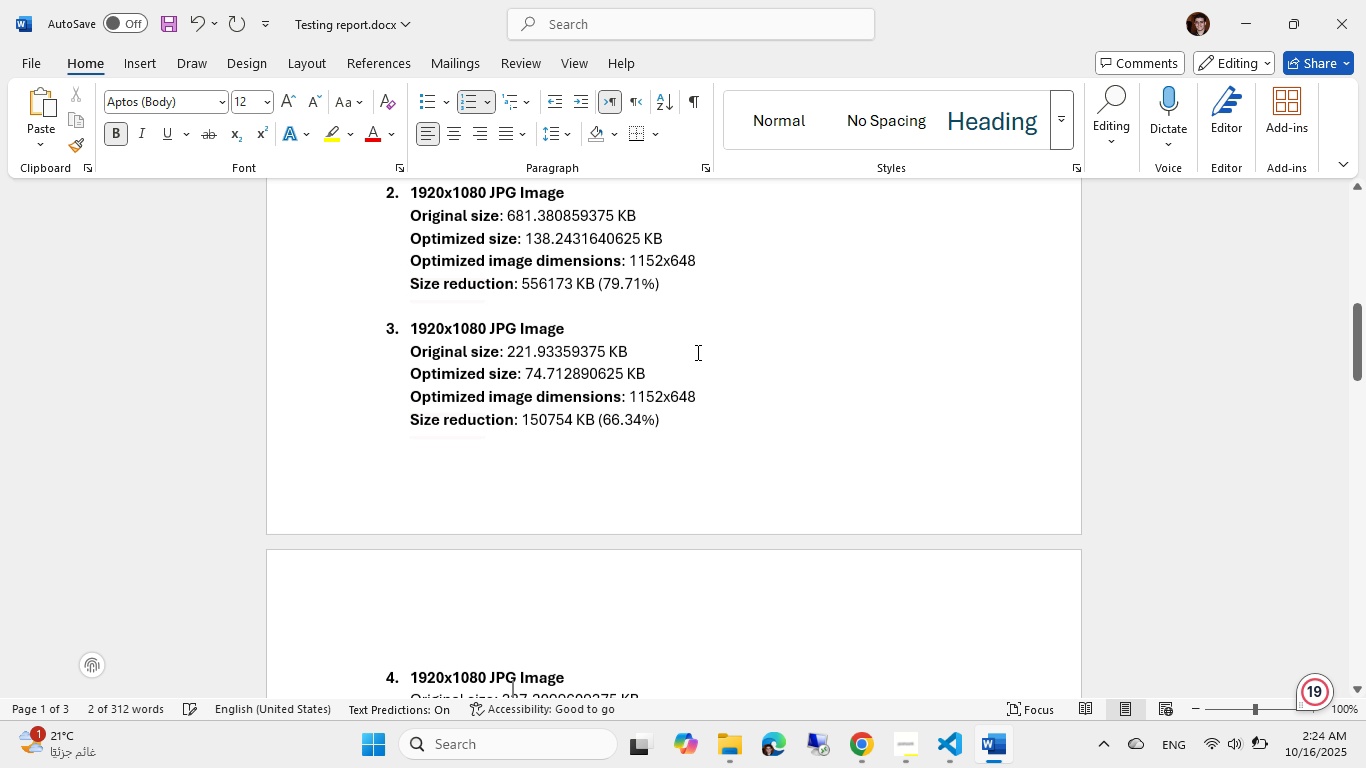 
key(ArrowDown)
 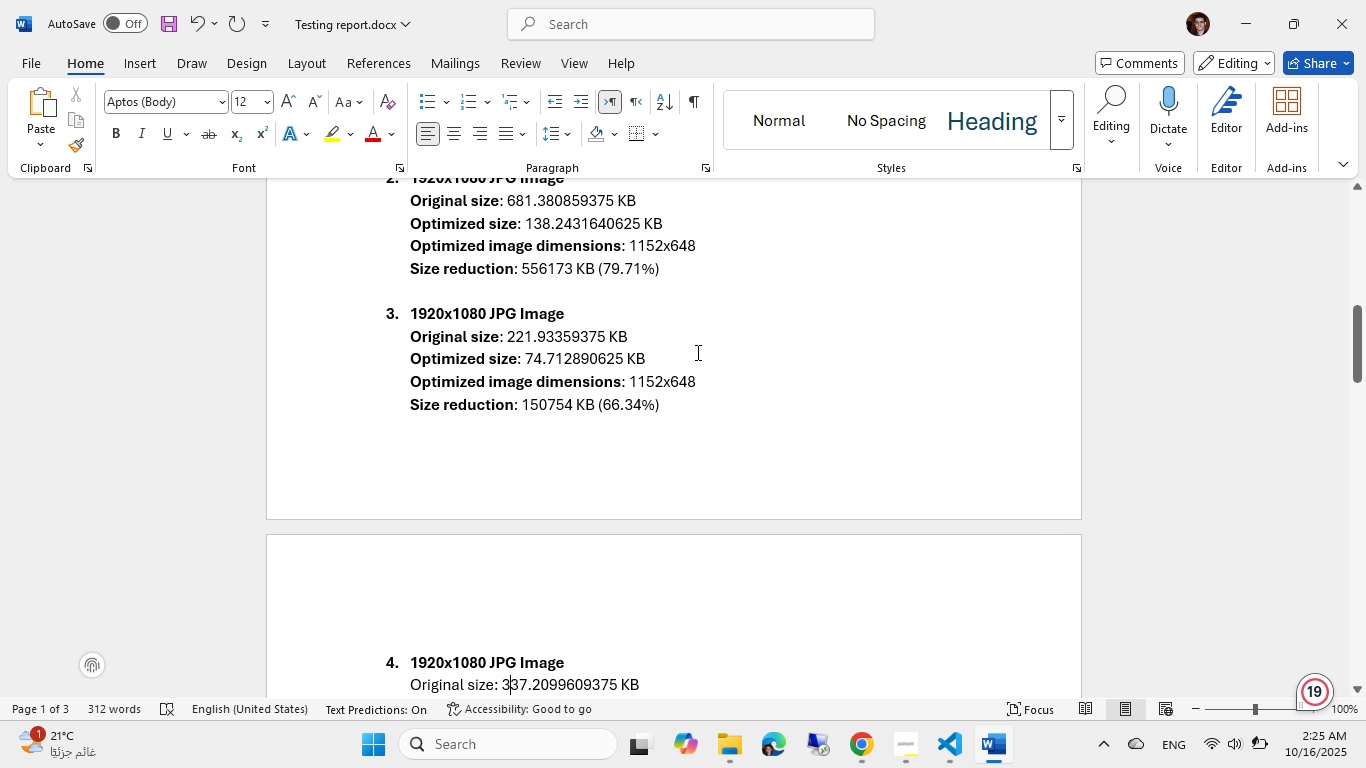 
key(ArrowUp)
 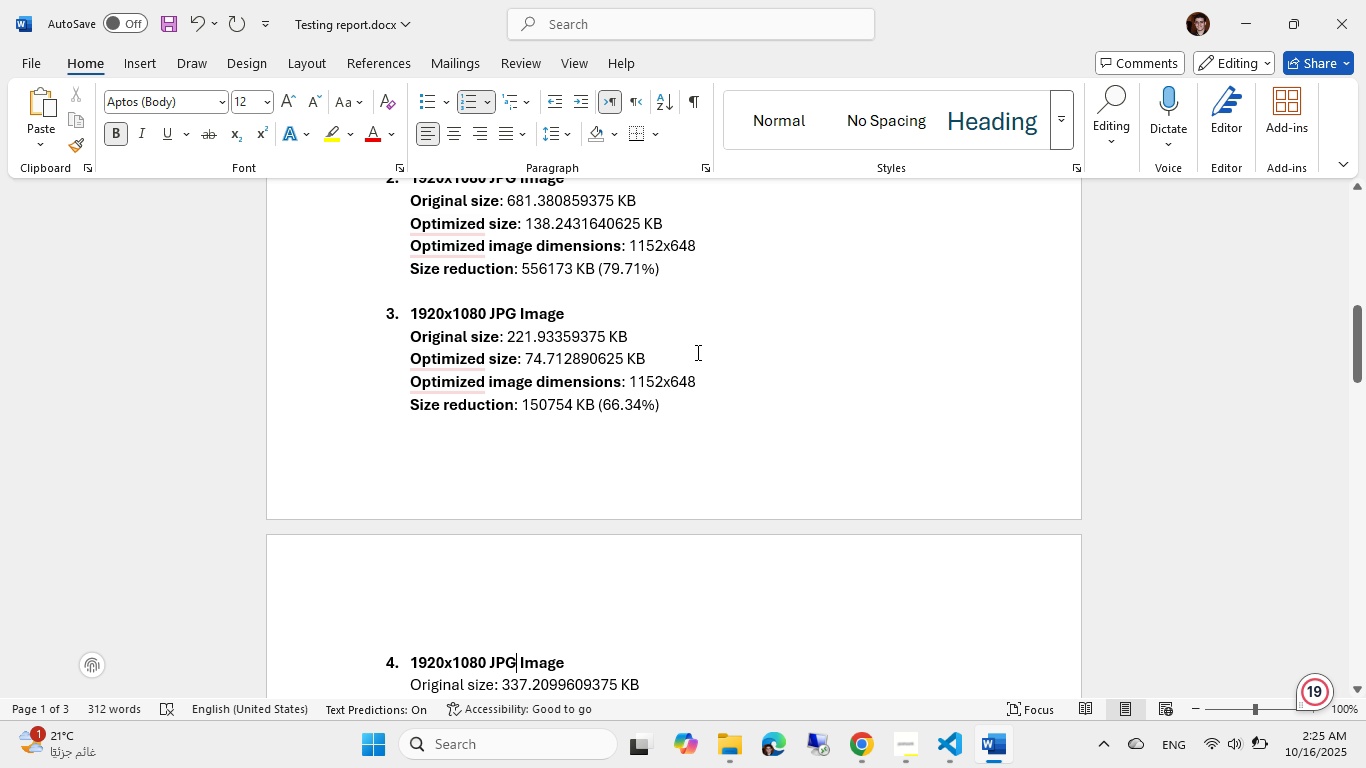 
key(ArrowLeft)
 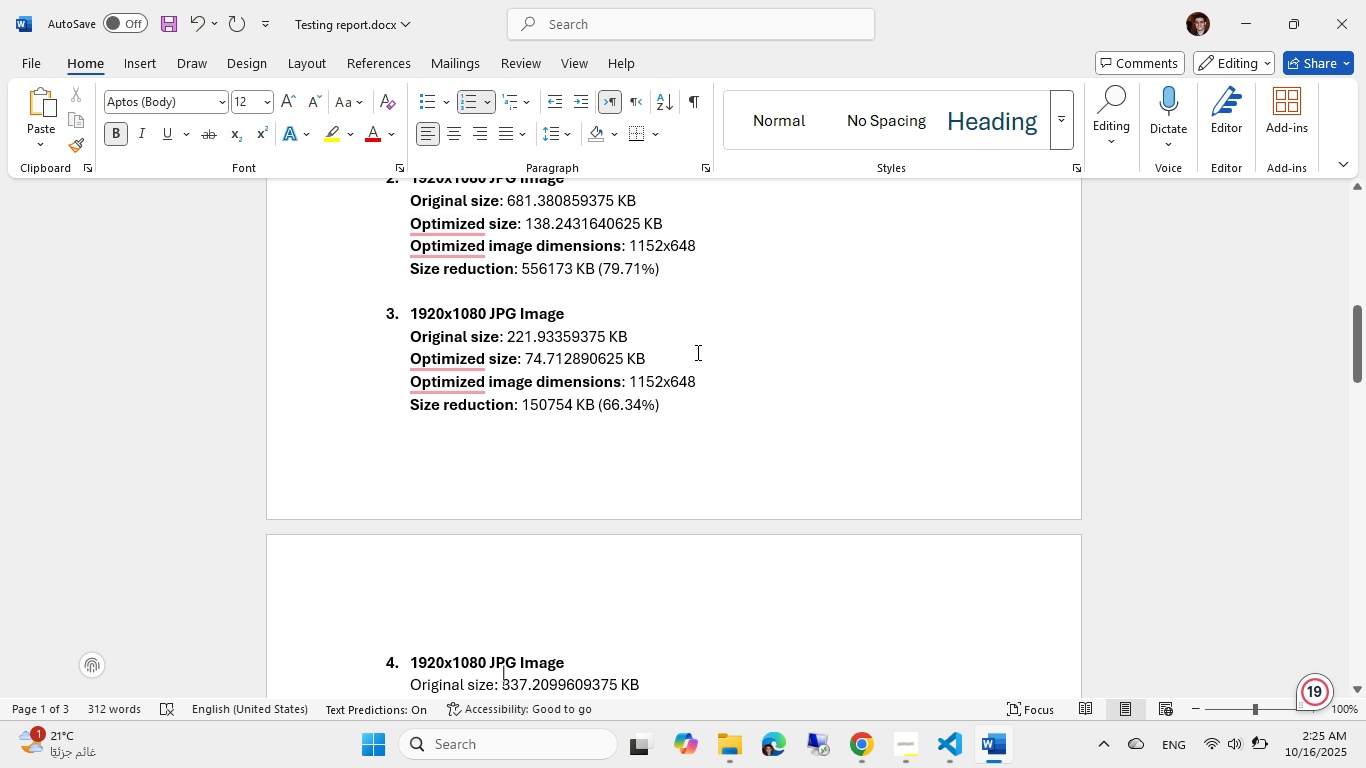 
key(ArrowDown)
 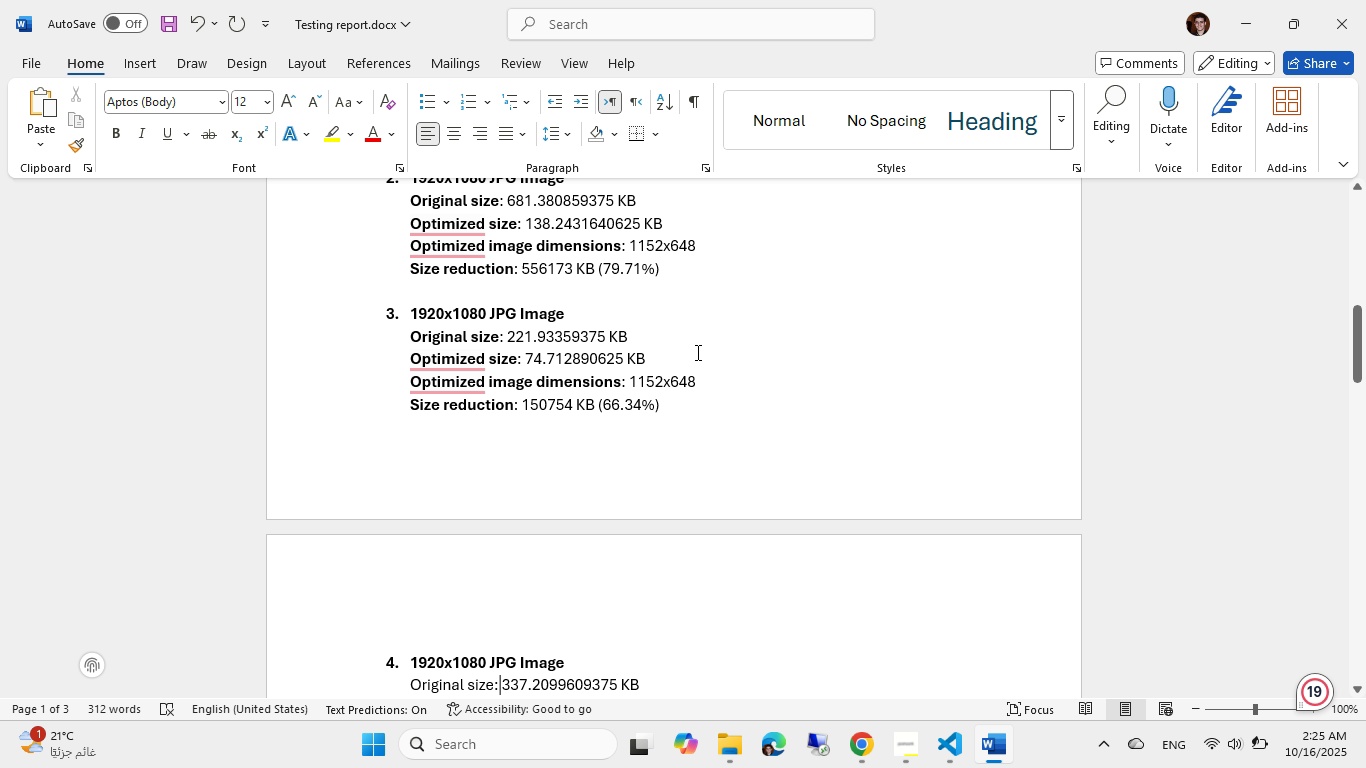 
key(ArrowLeft)
 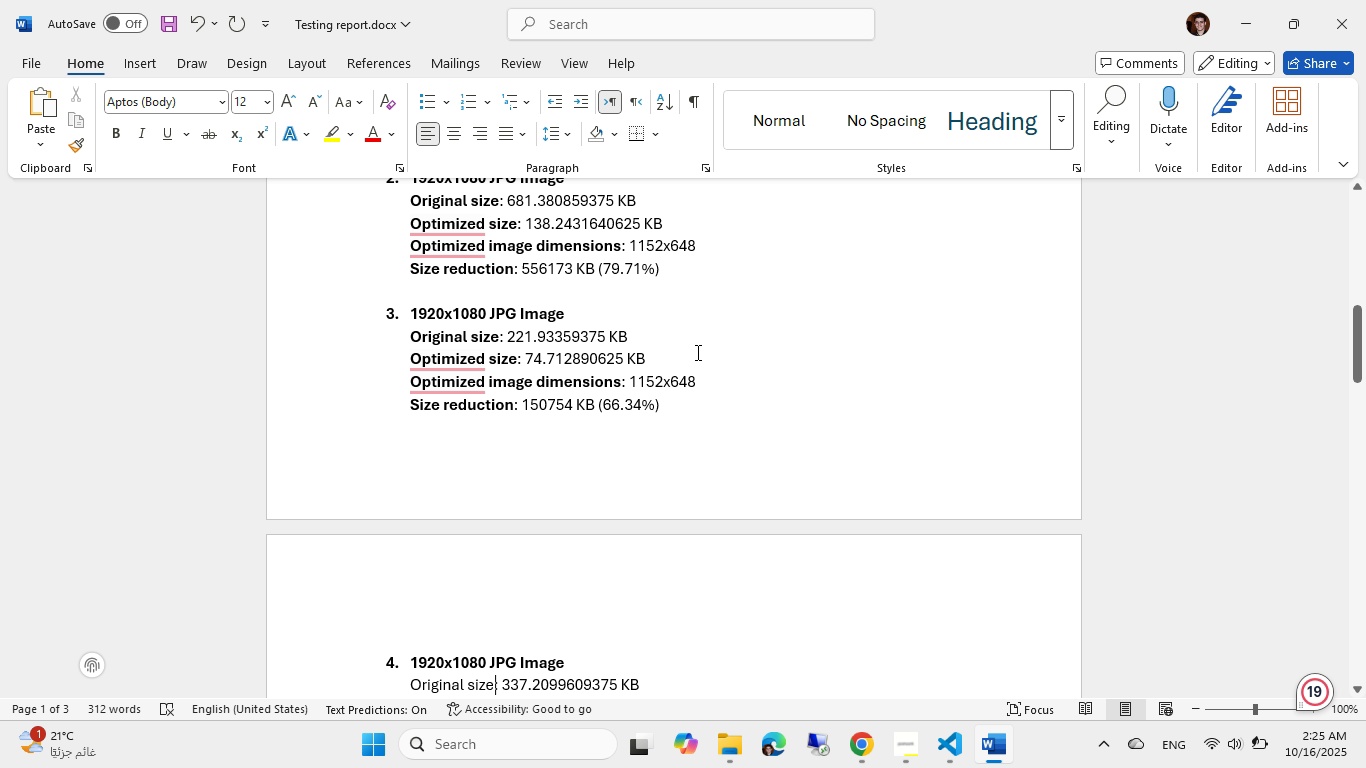 
key(ArrowLeft)
 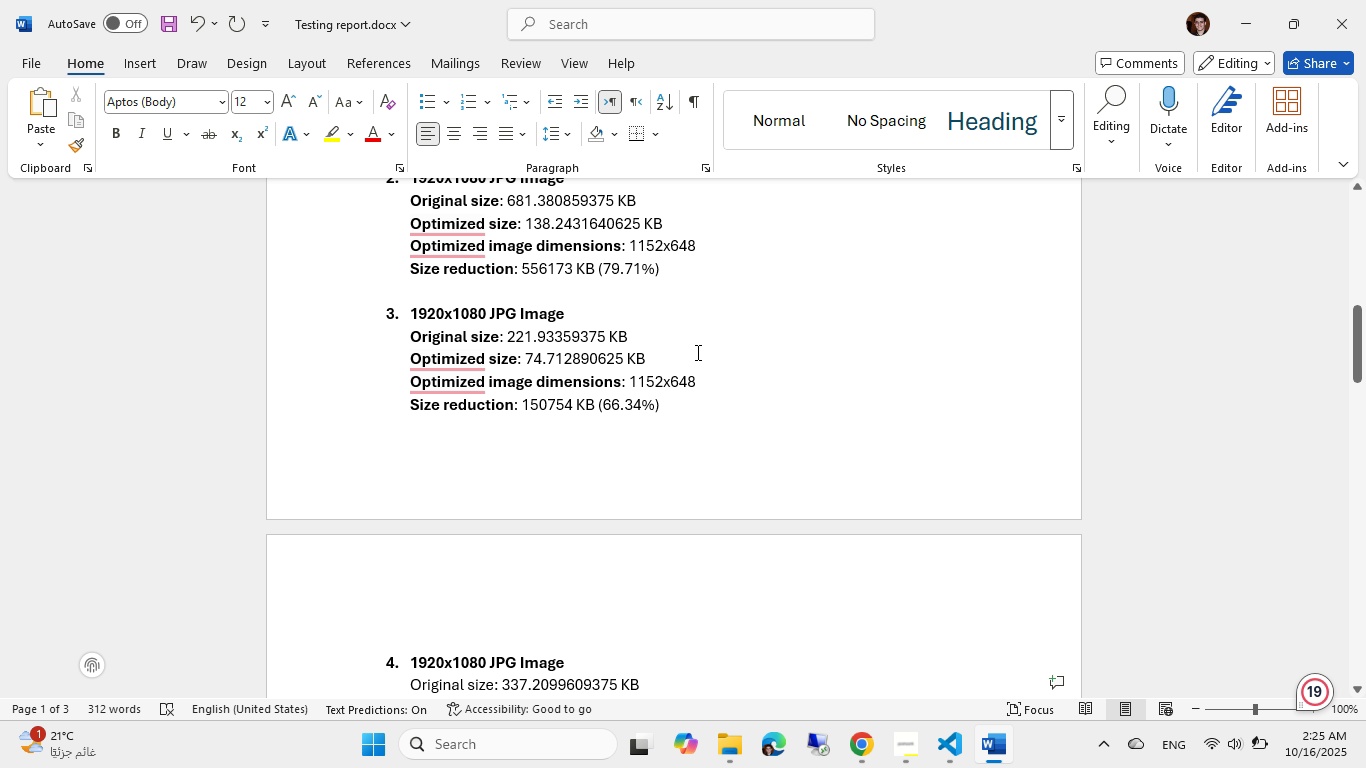 
key(Control+Shift+ArrowLeft)
 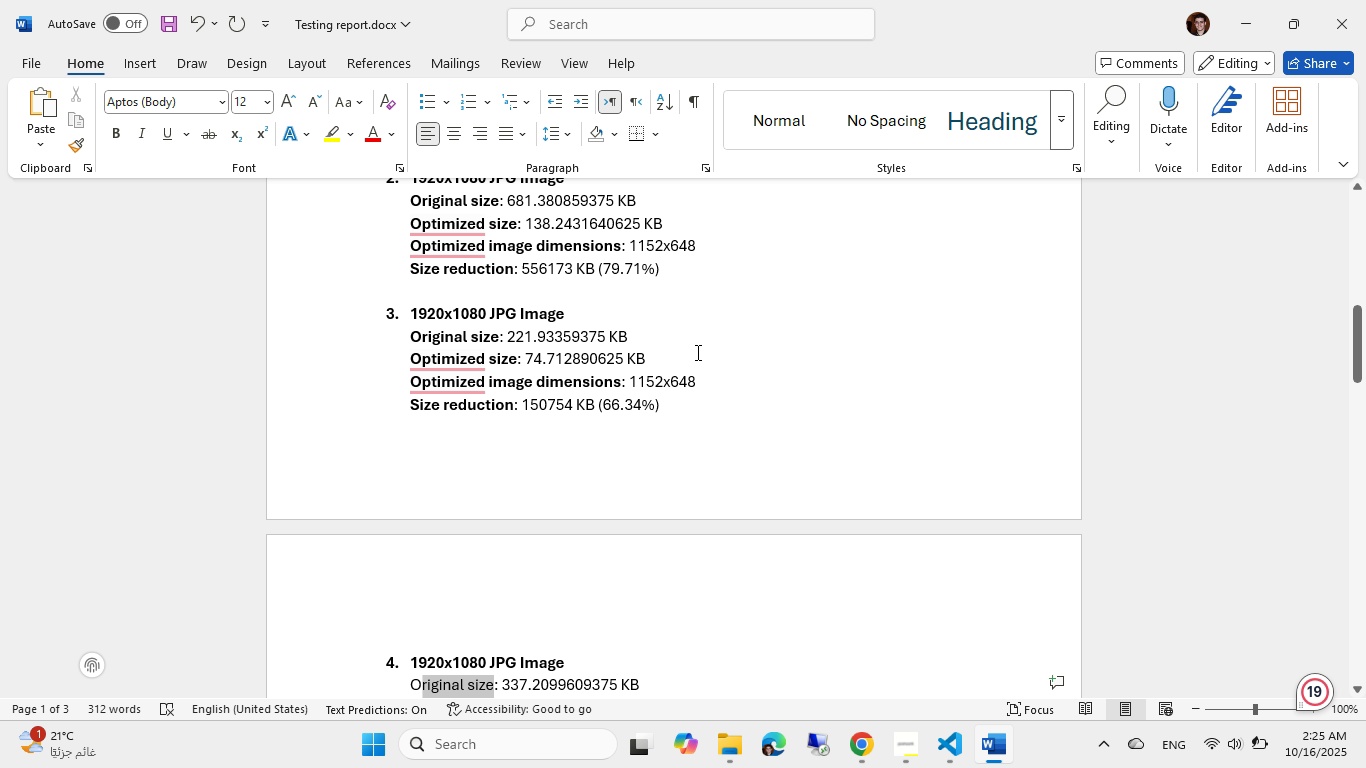 
key(Control+Shift+ArrowLeft)
 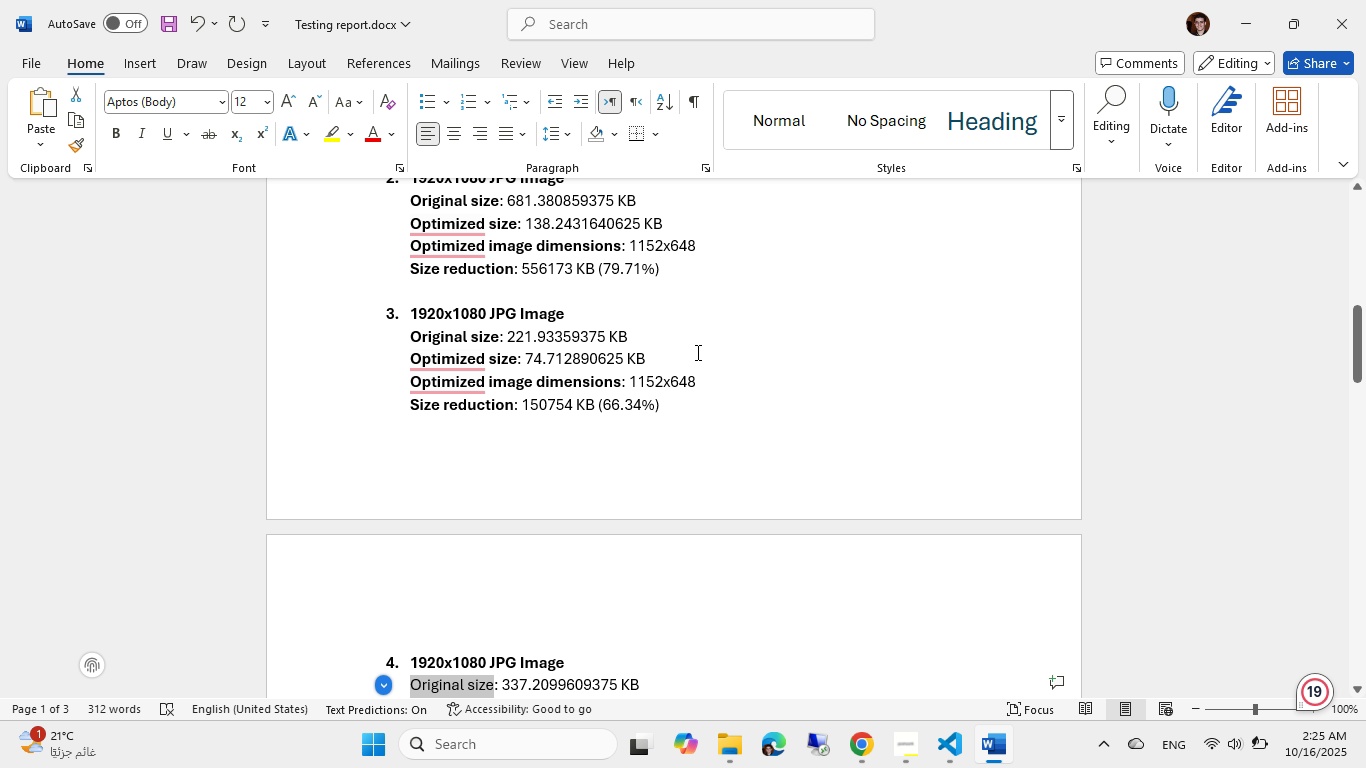 
key(Control+B)
 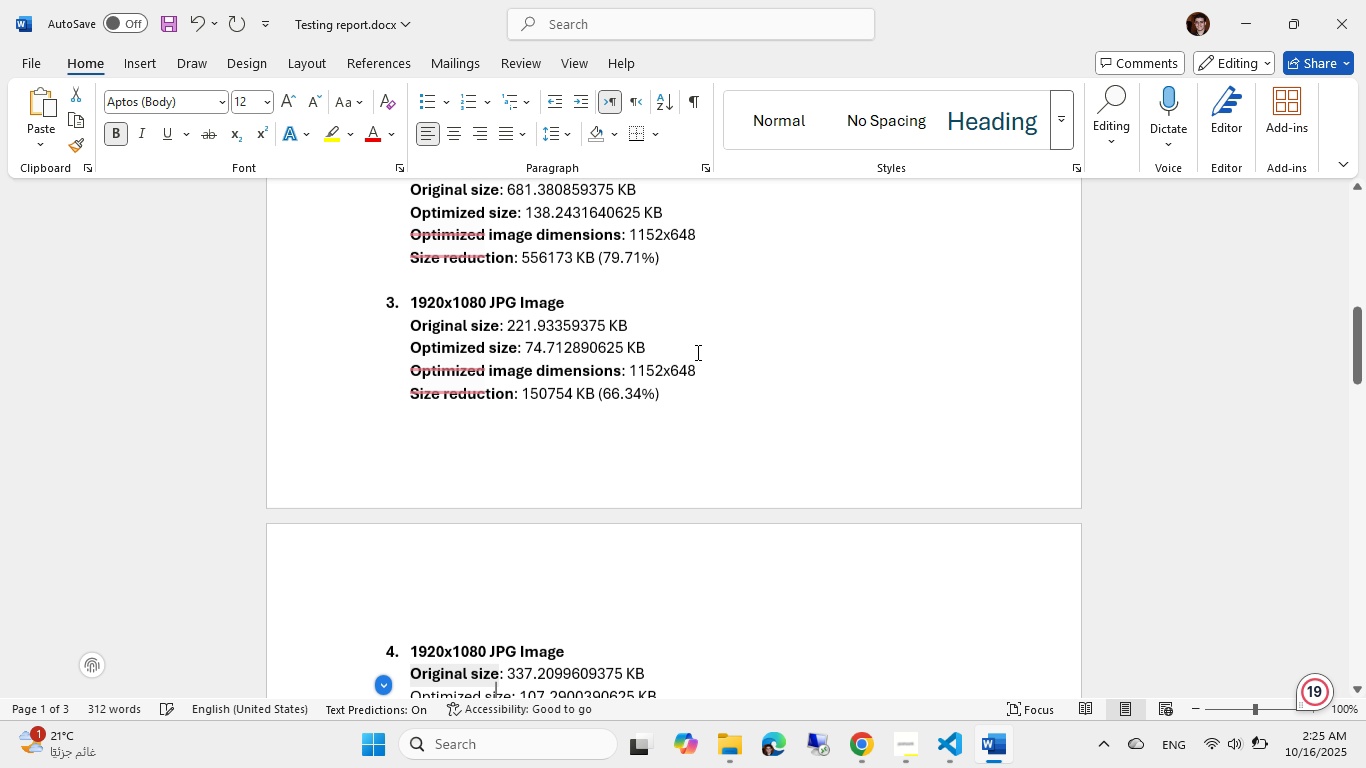 
key(ArrowDown)
 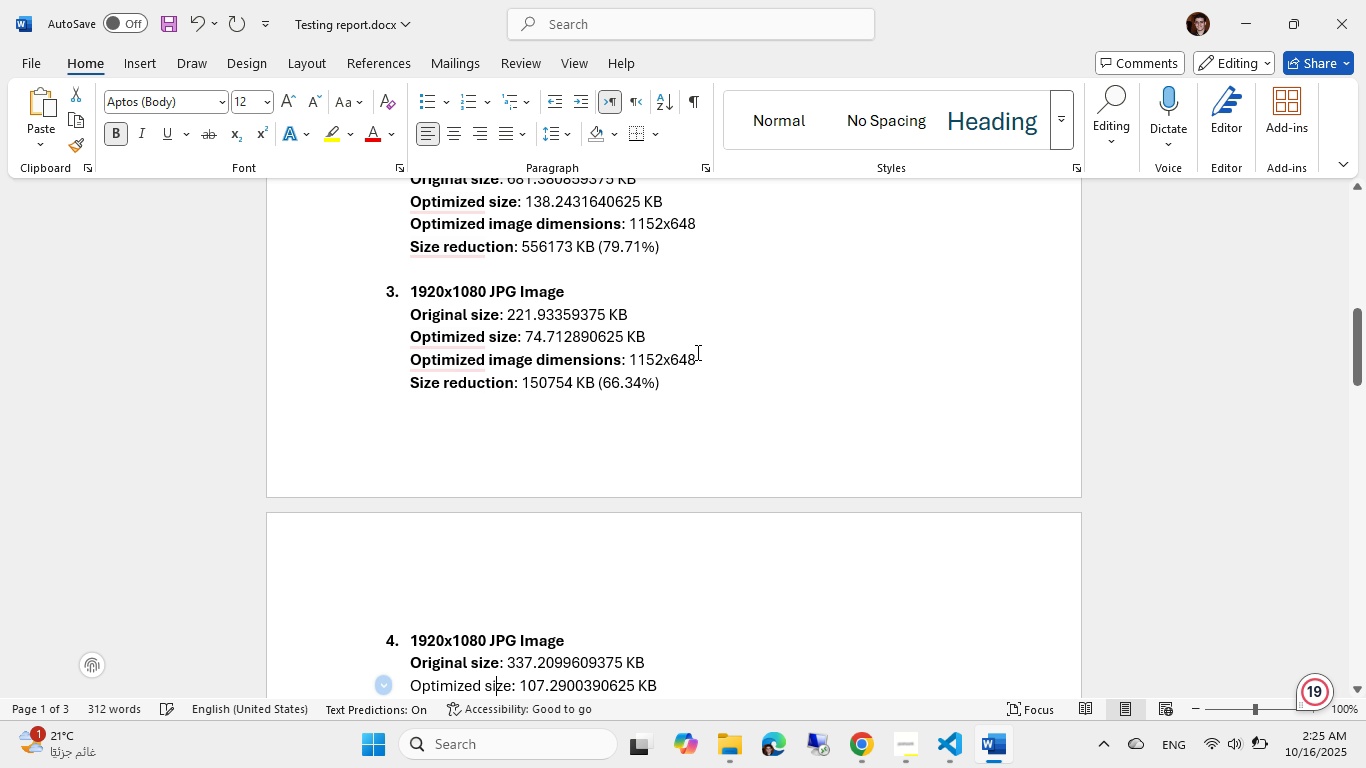 
key(Control+ControlLeft)
 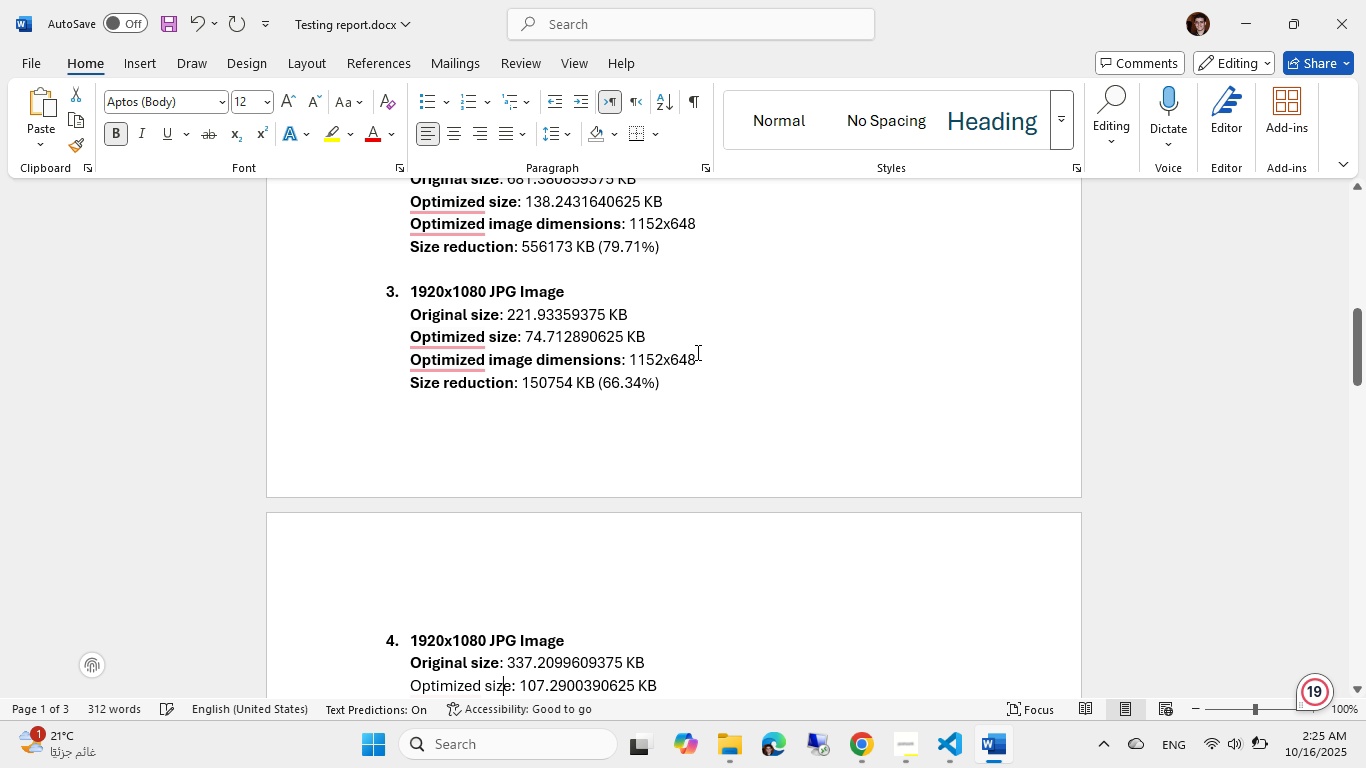 
key(ArrowRight)
 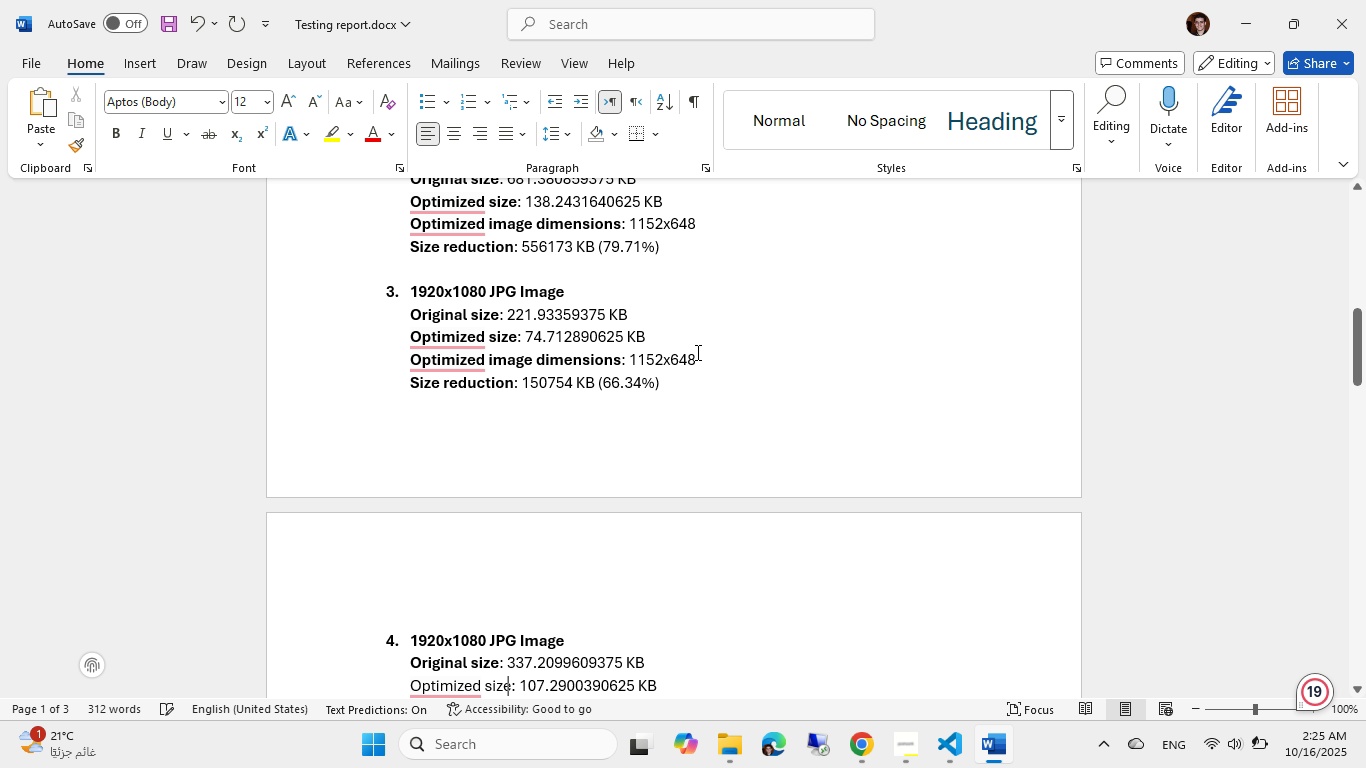 
key(ArrowRight)
 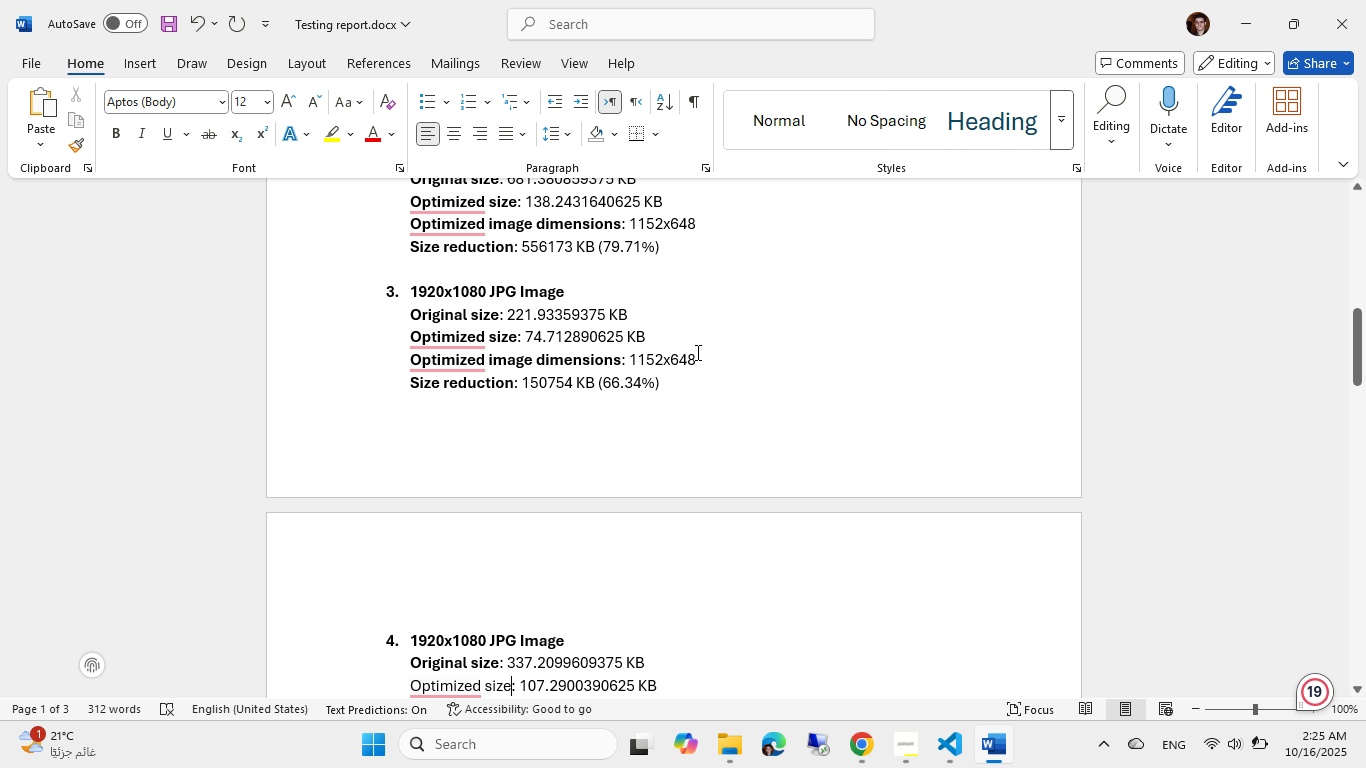 
key(Control+ArrowLeft)
 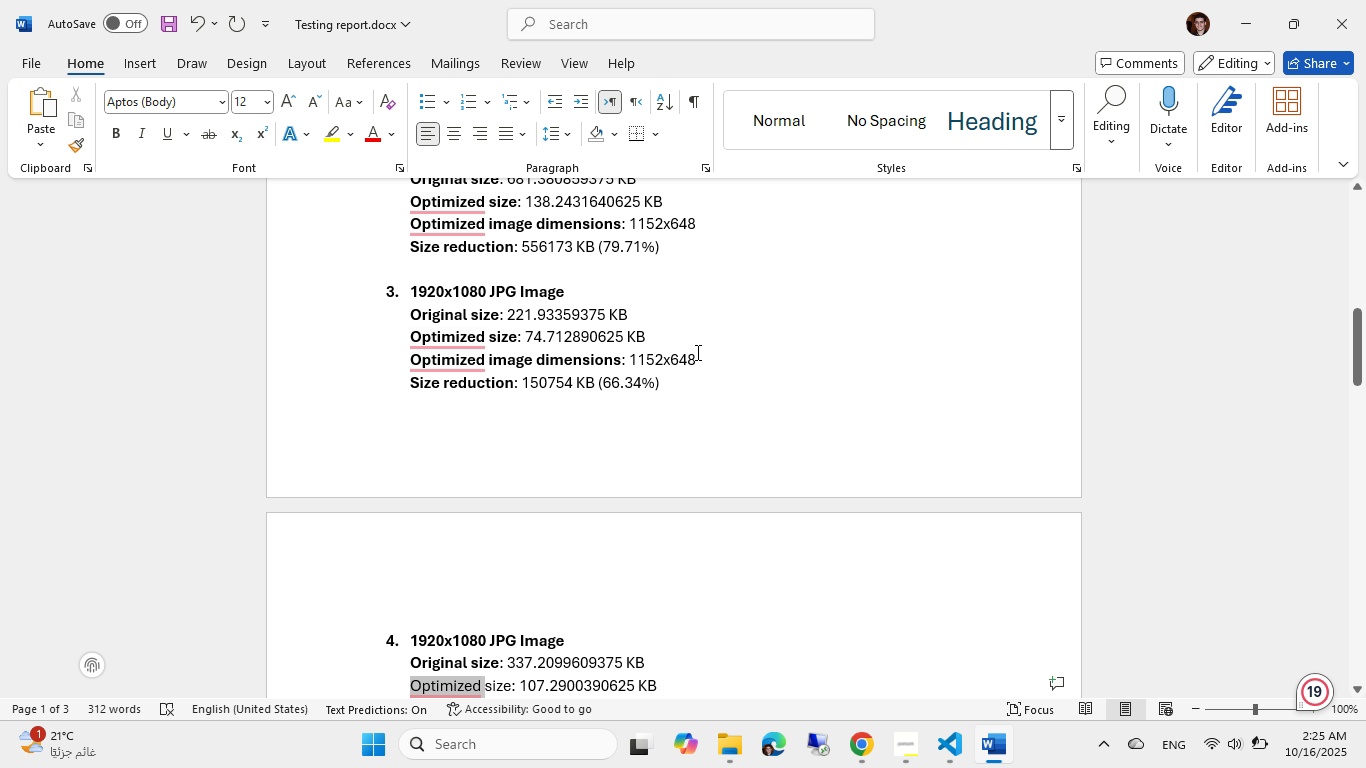 
key(Control+Shift+ArrowLeft)
 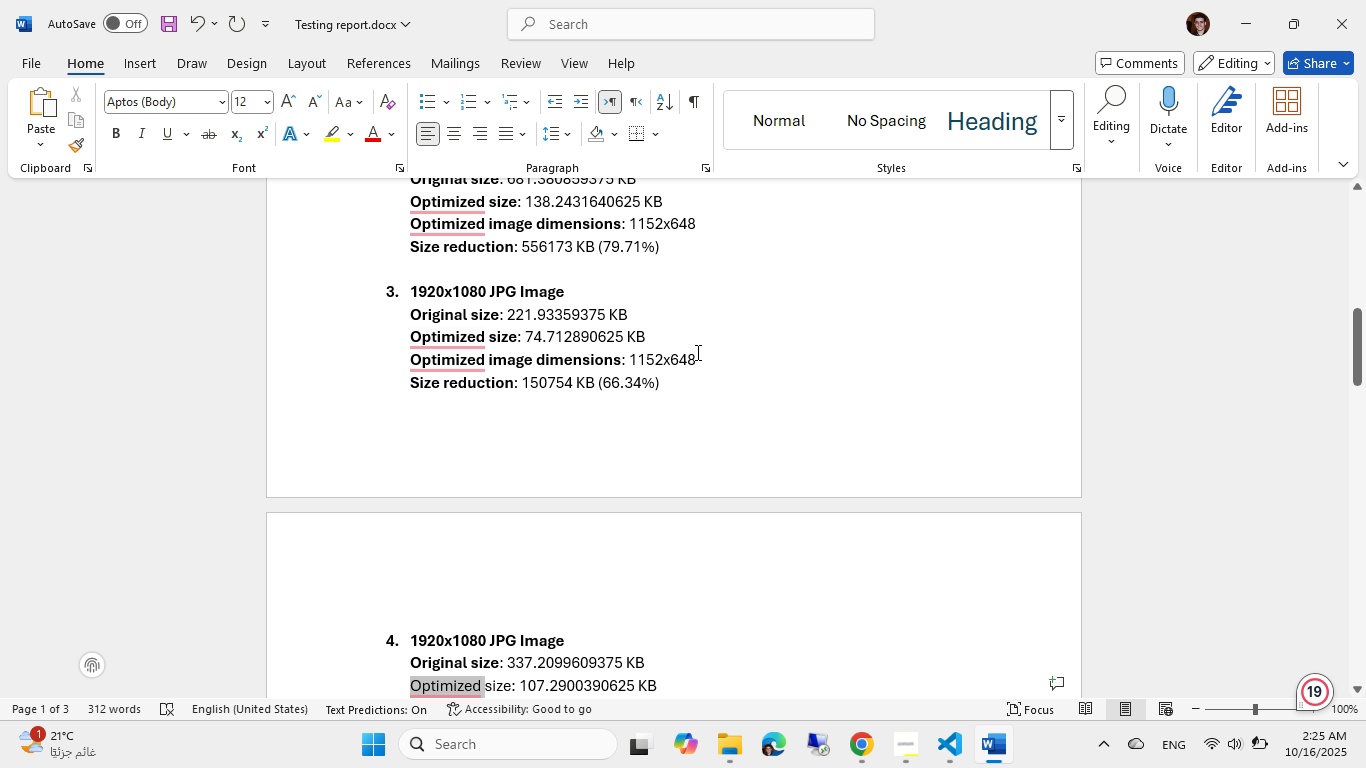 
key(ArrowRight)
 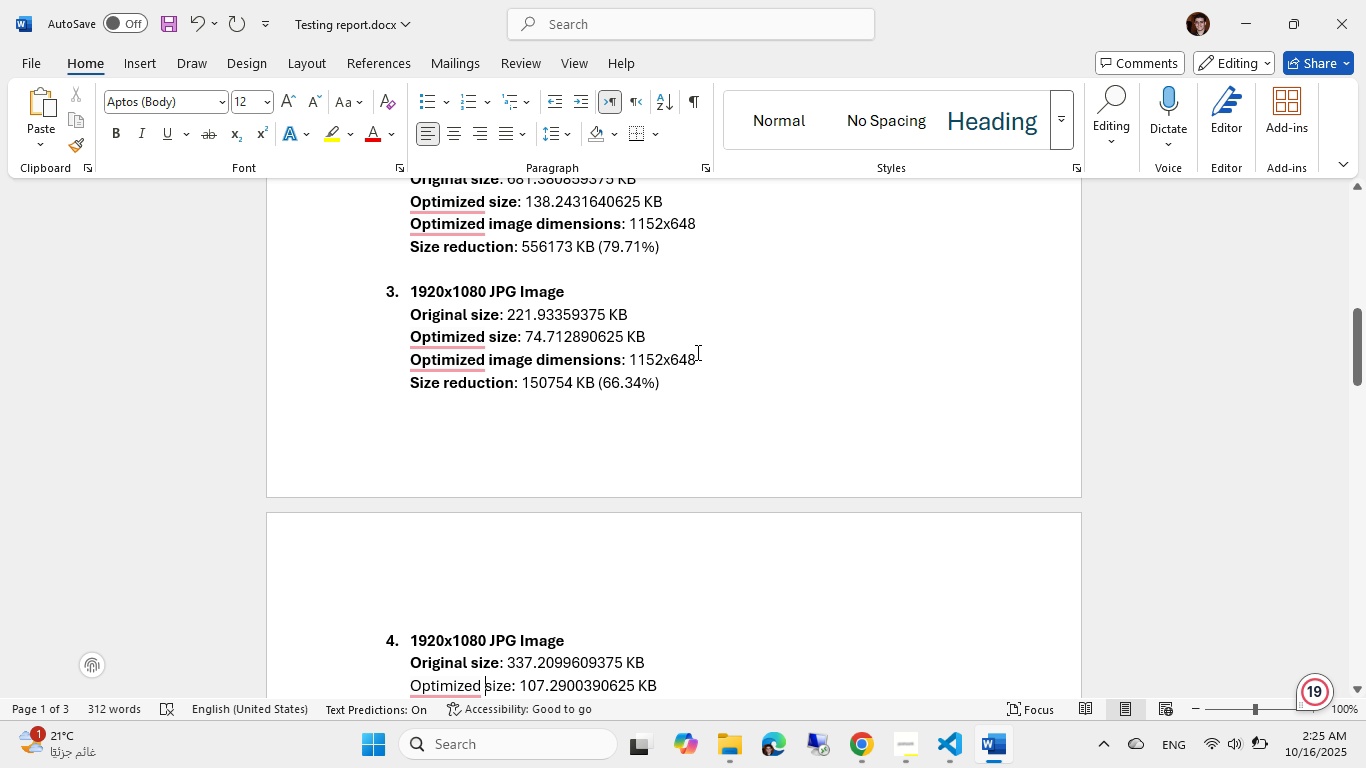 
hold_key(key=ArrowRight, duration=0.34)
 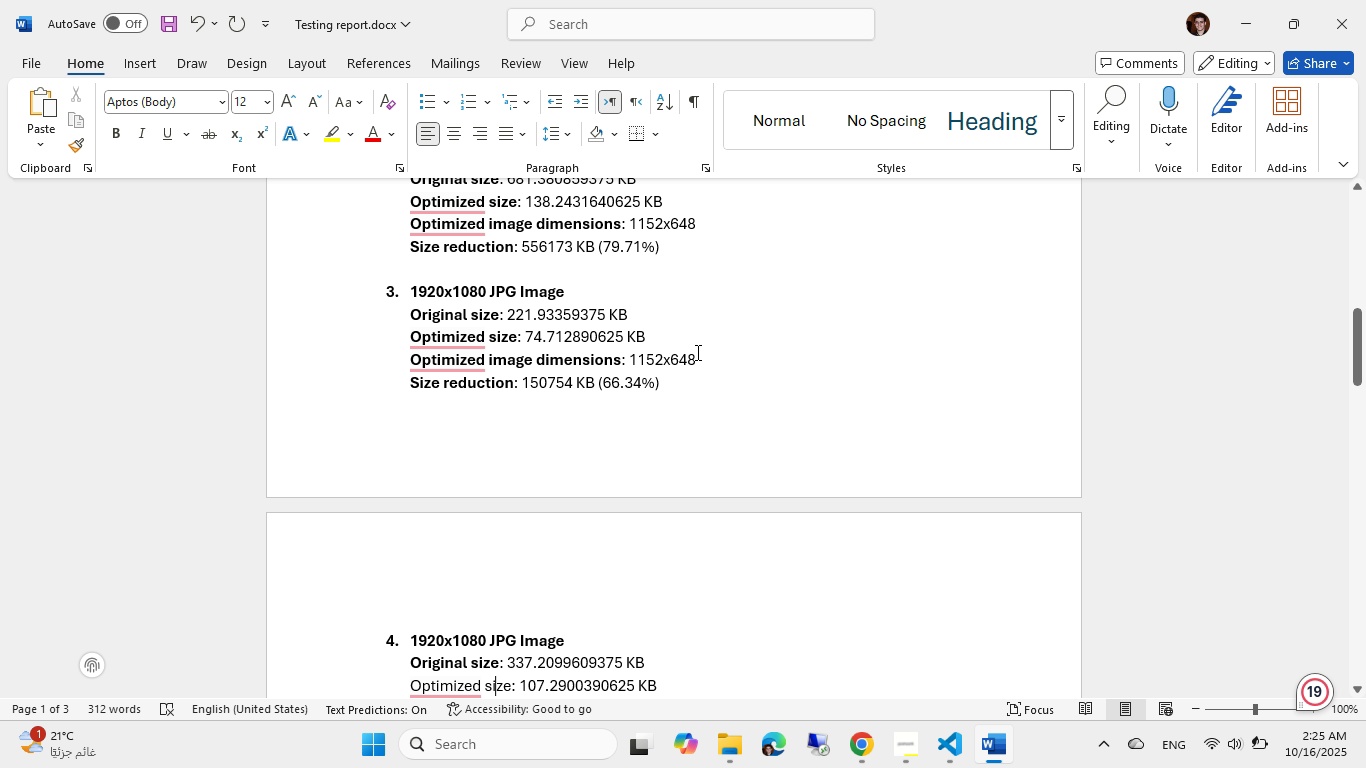 
hold_key(key=ArrowRight, duration=0.35)
 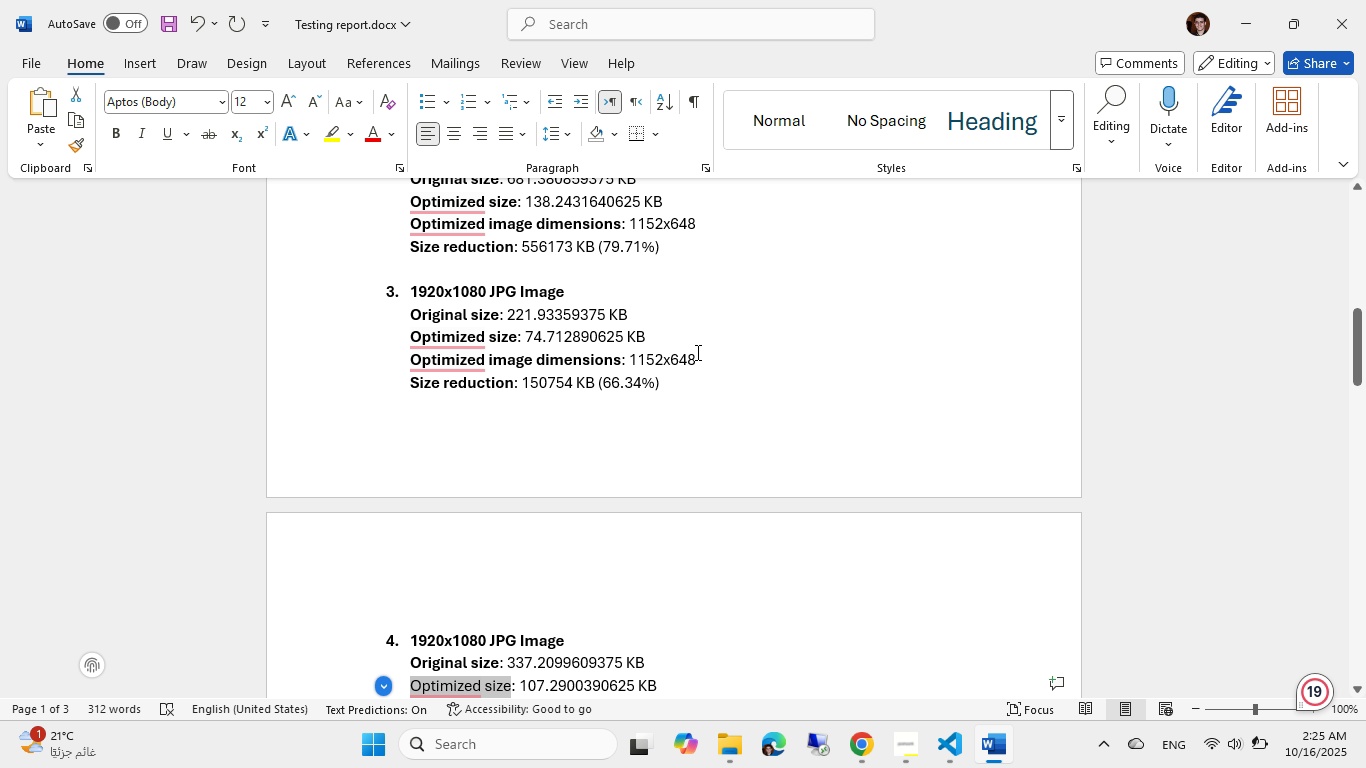 
key(Control+Shift+ShiftLeft)
 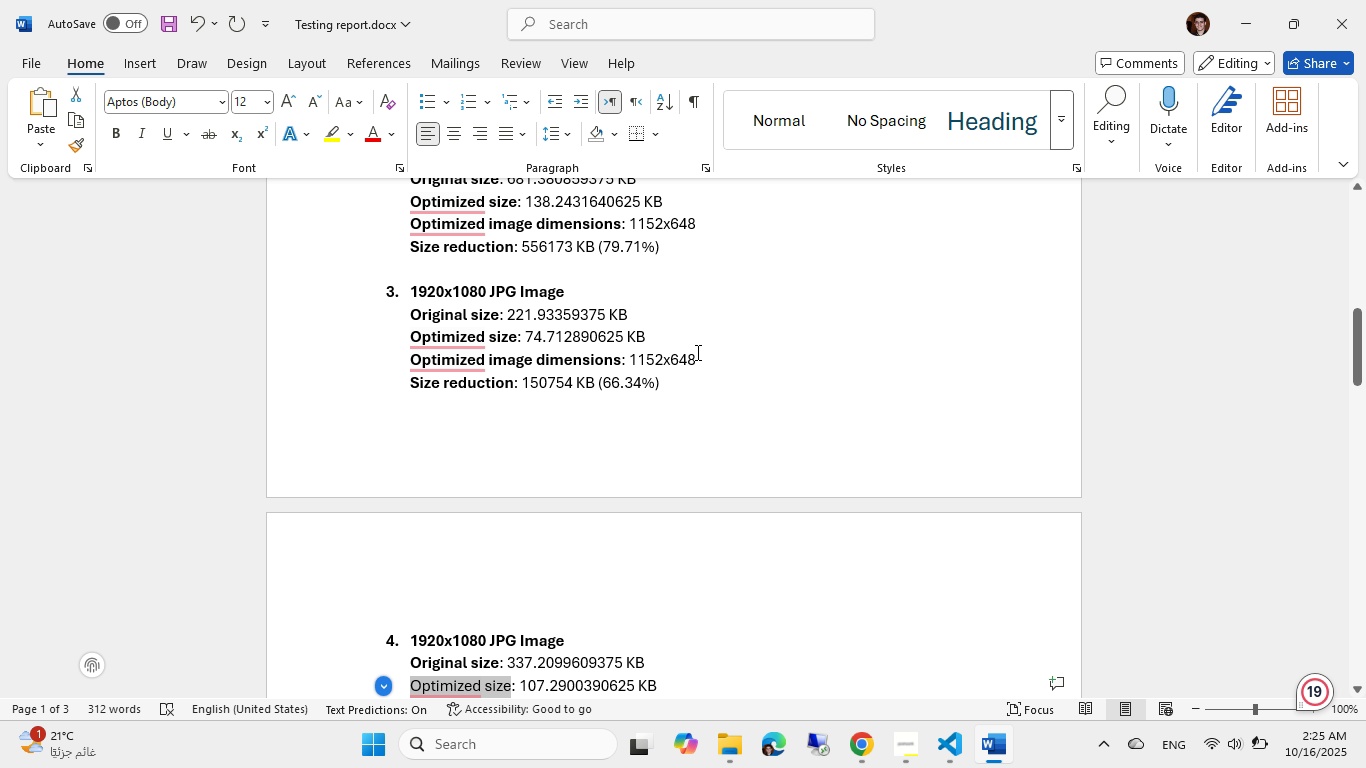 
key(Control+Shift+ArrowLeft)
 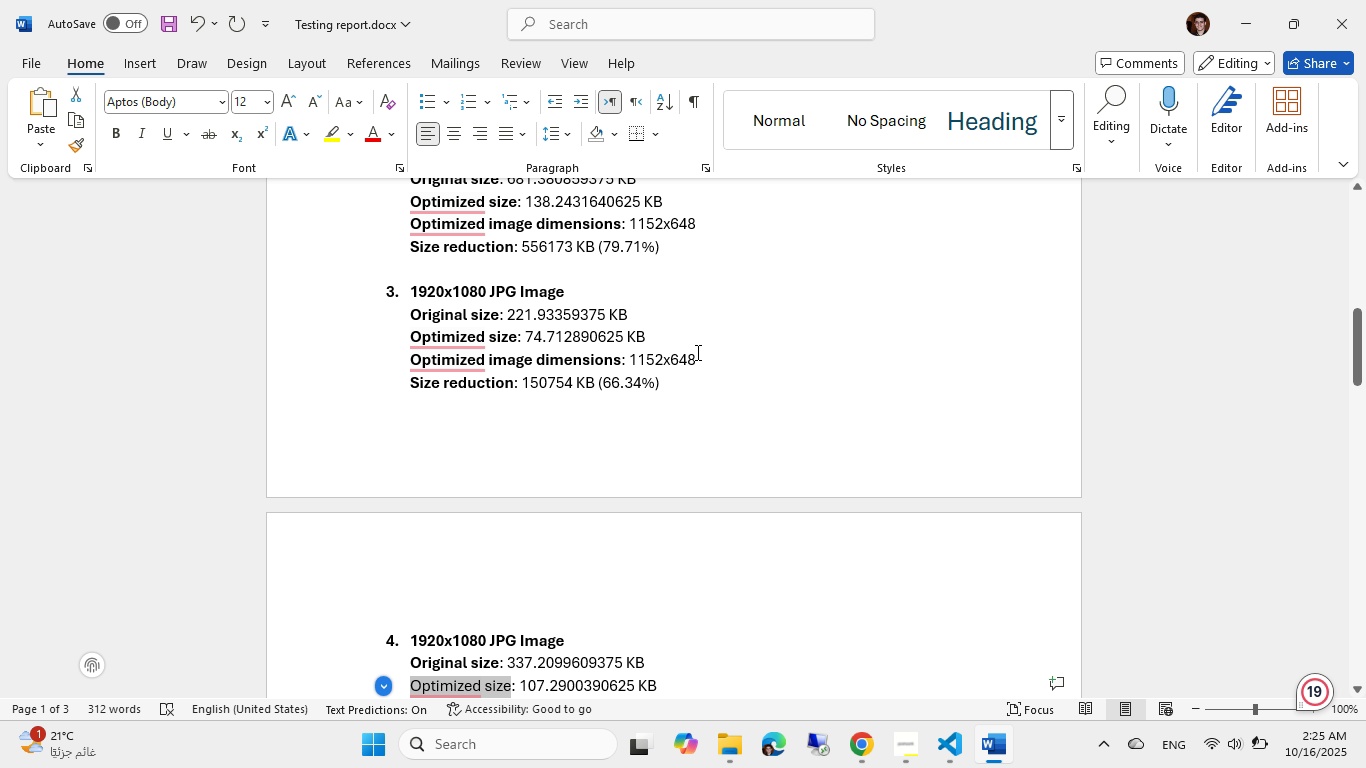 
key(Control+Shift+ArrowLeft)
 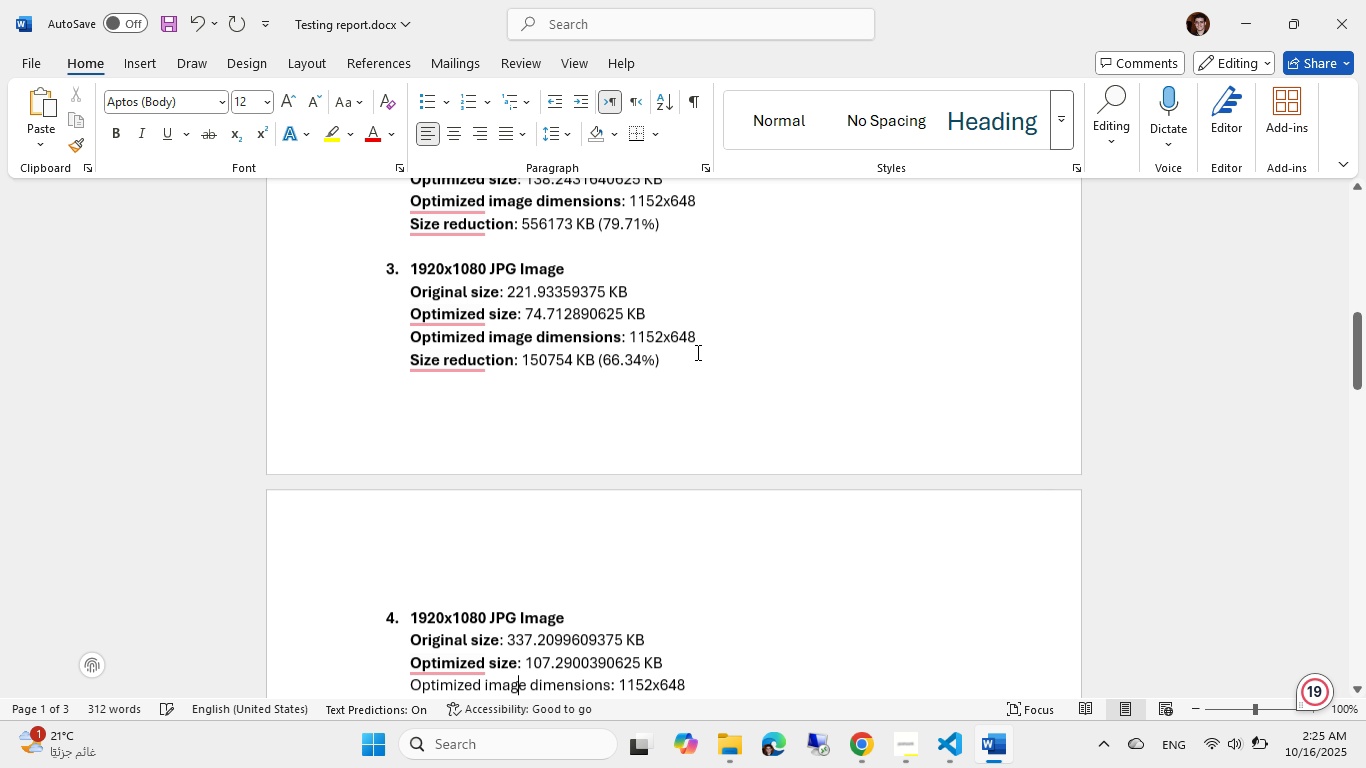 
key(Control+B)
 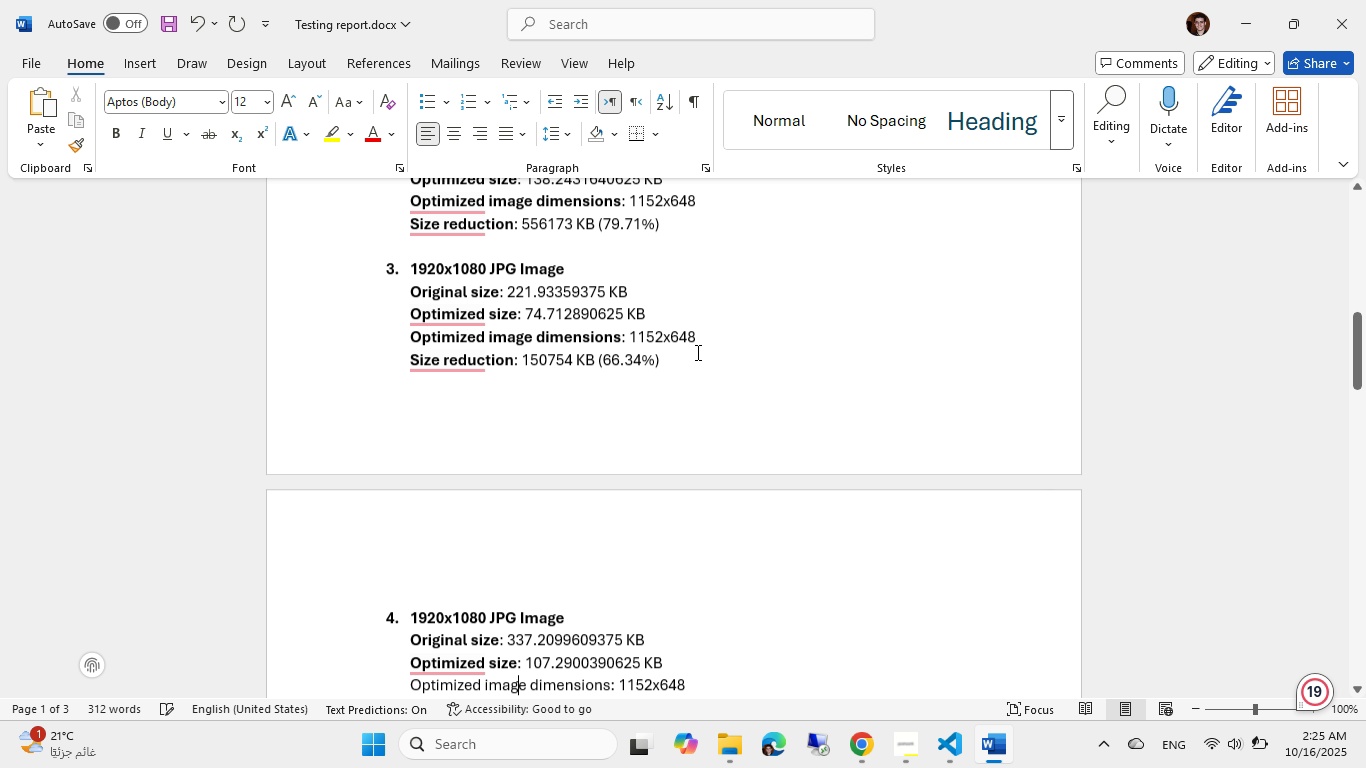 
key(ArrowDown)
 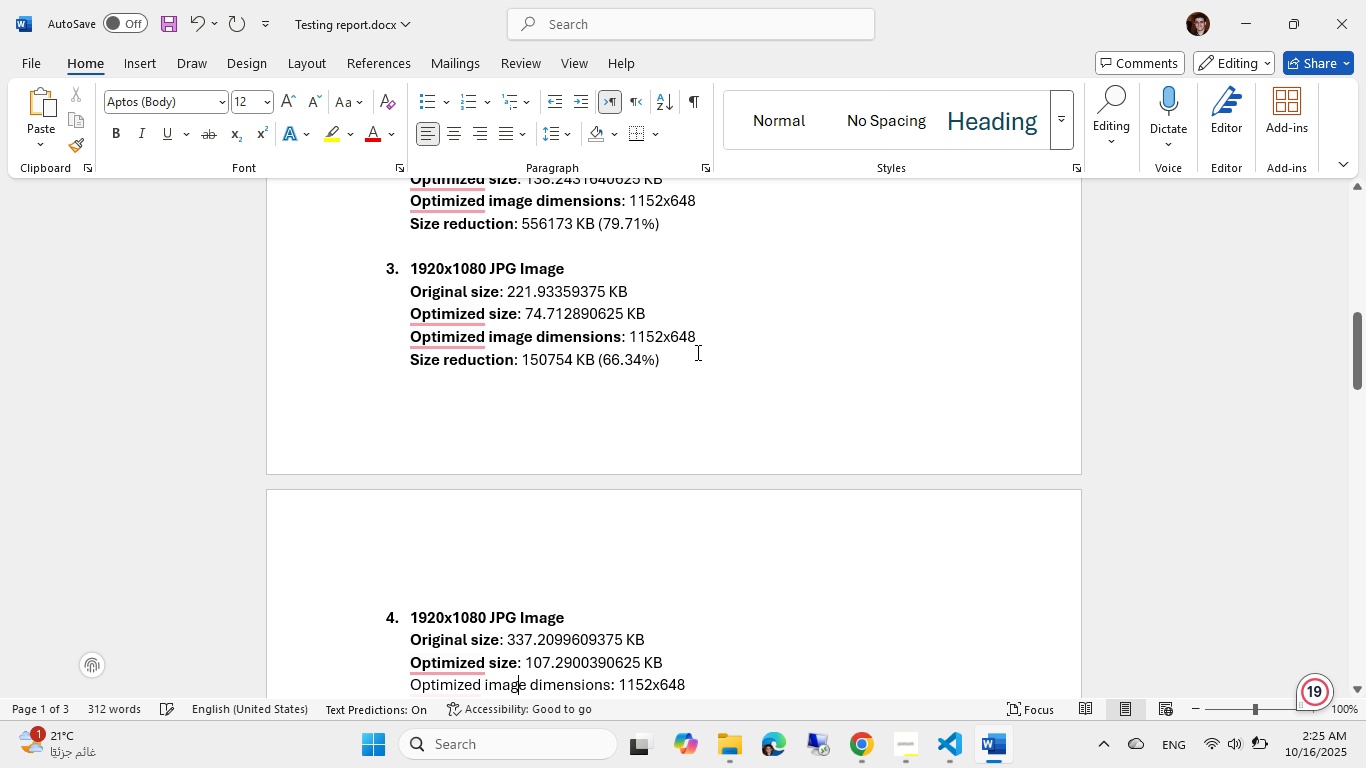 
key(ArrowRight)
 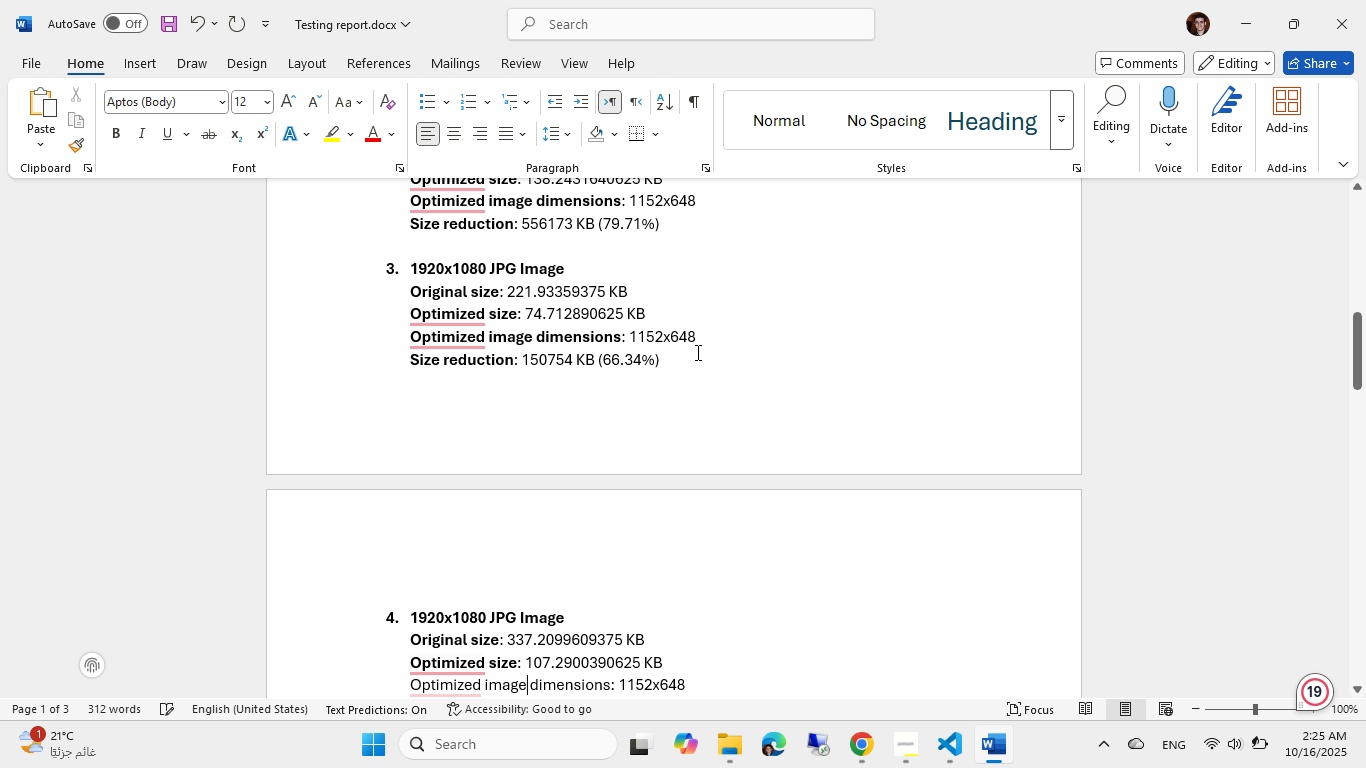 
key(Control+ArrowRight)
 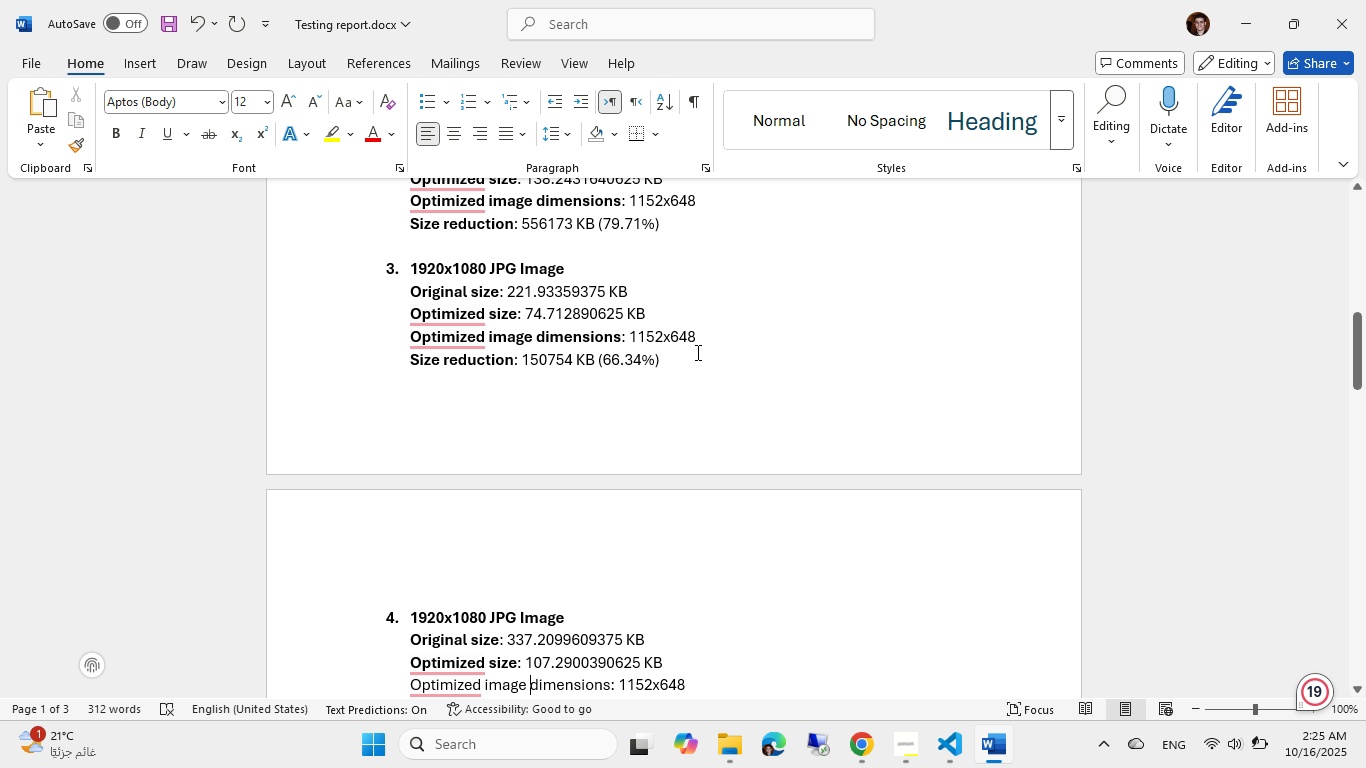 
key(Control+ArrowRight)
 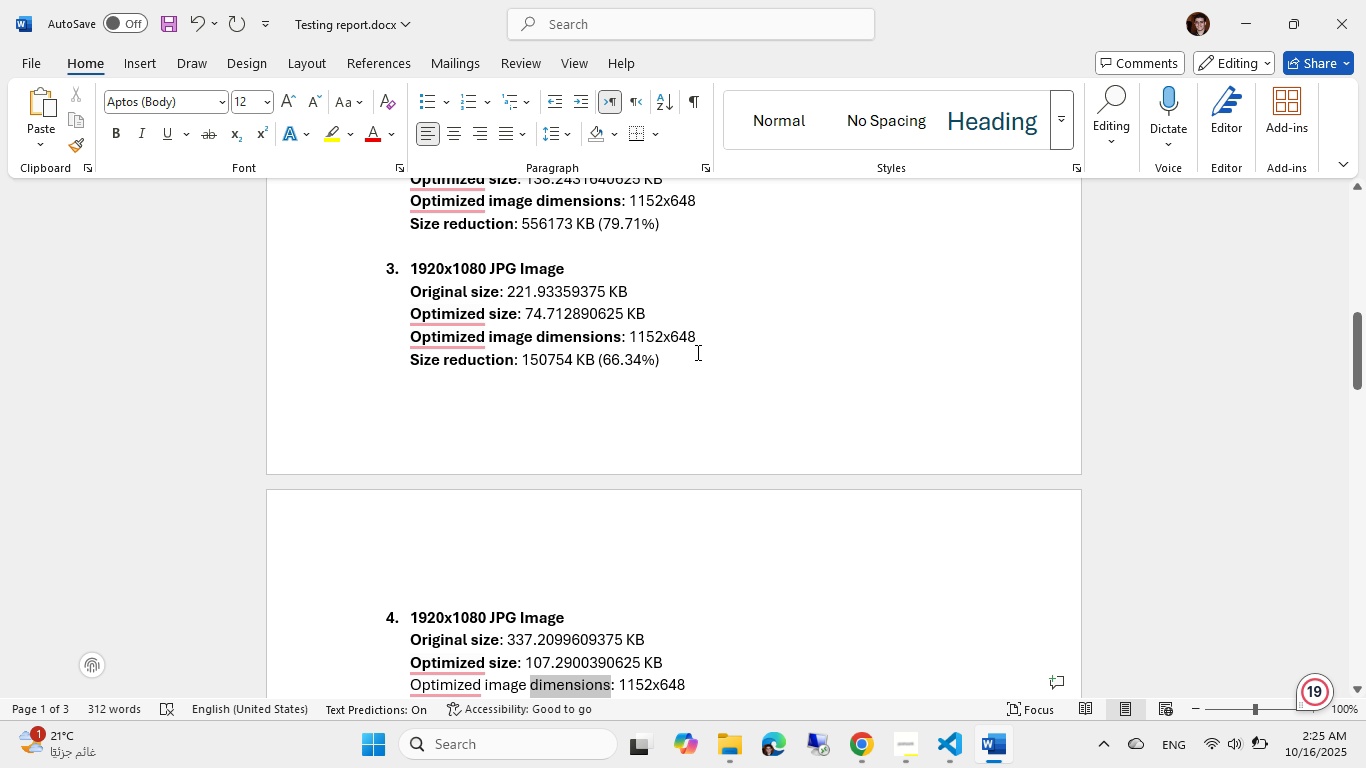 
key(Control+Shift+ArrowLeft)
 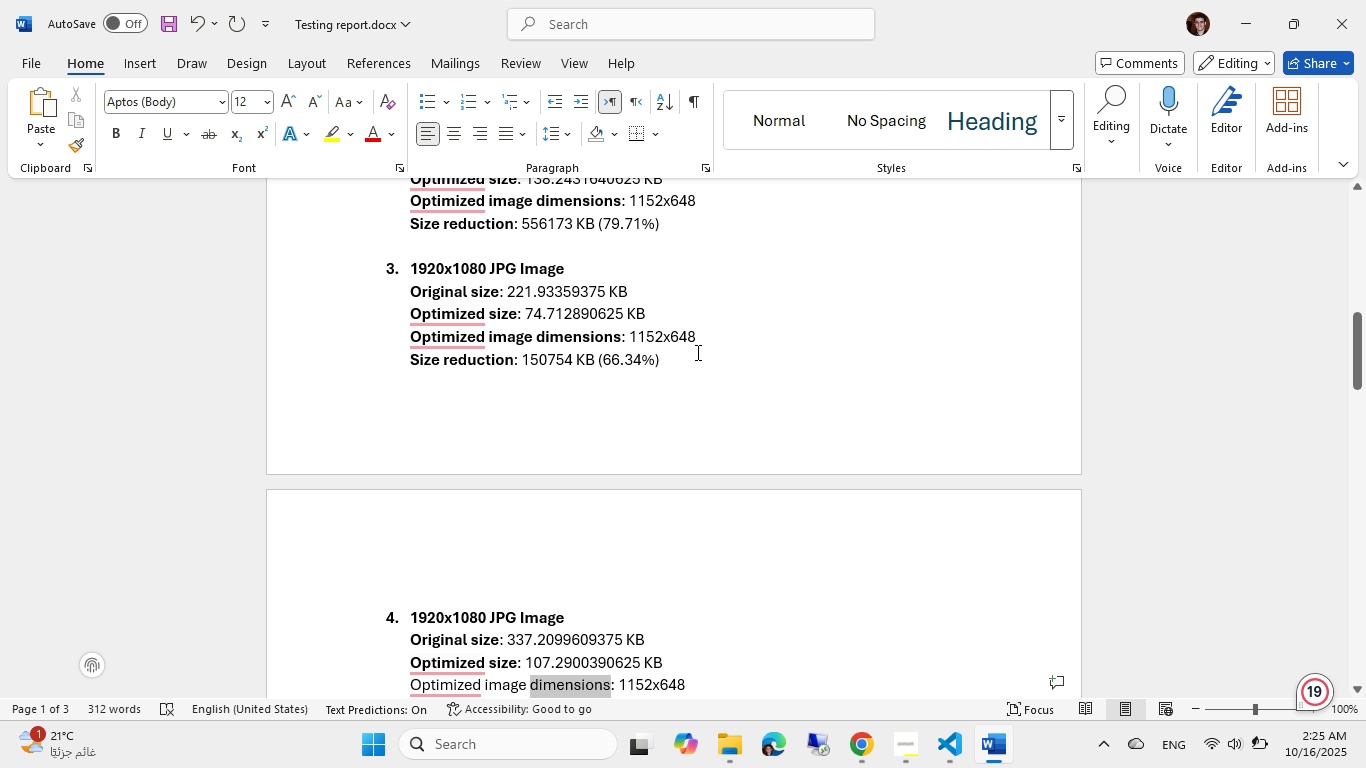 
key(Control+Shift+ArrowLeft)
 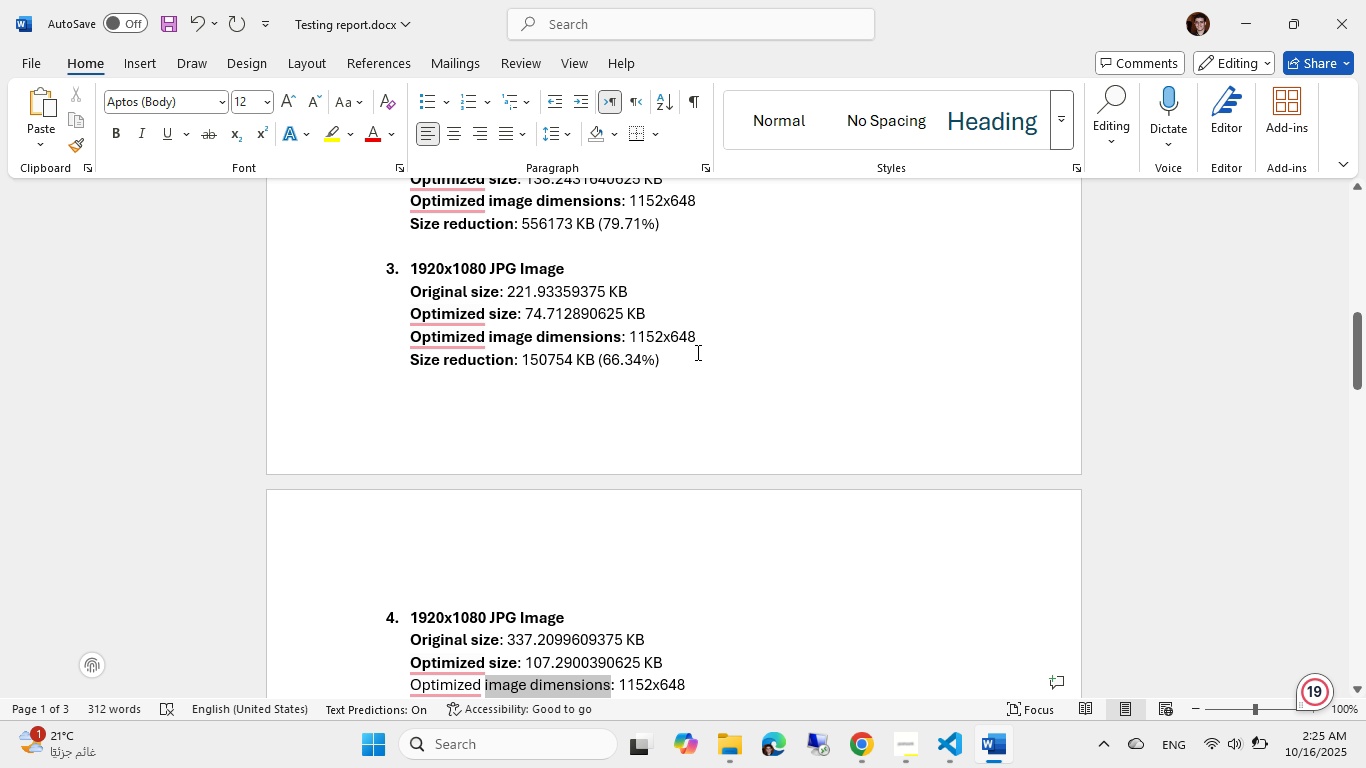 
key(Control+Shift+ArrowLeft)
 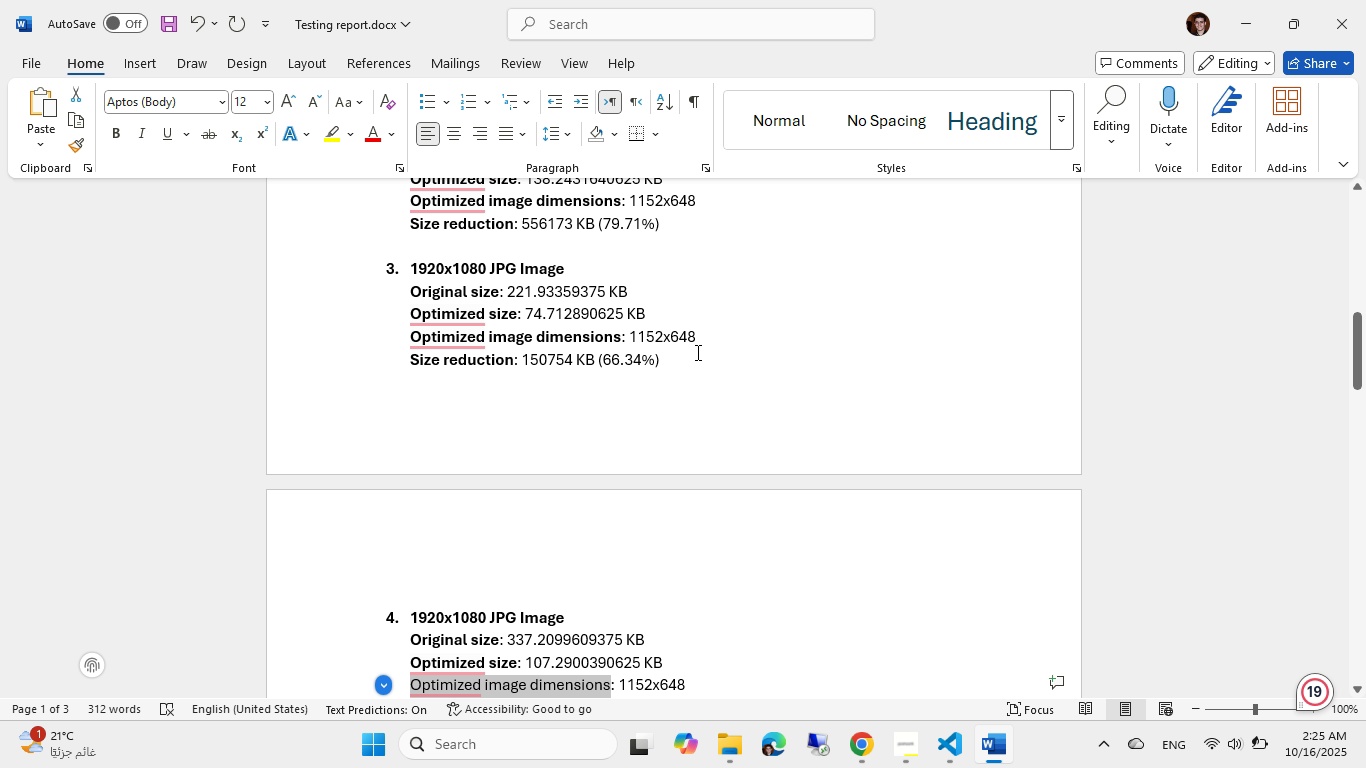 
key(Control+B)
 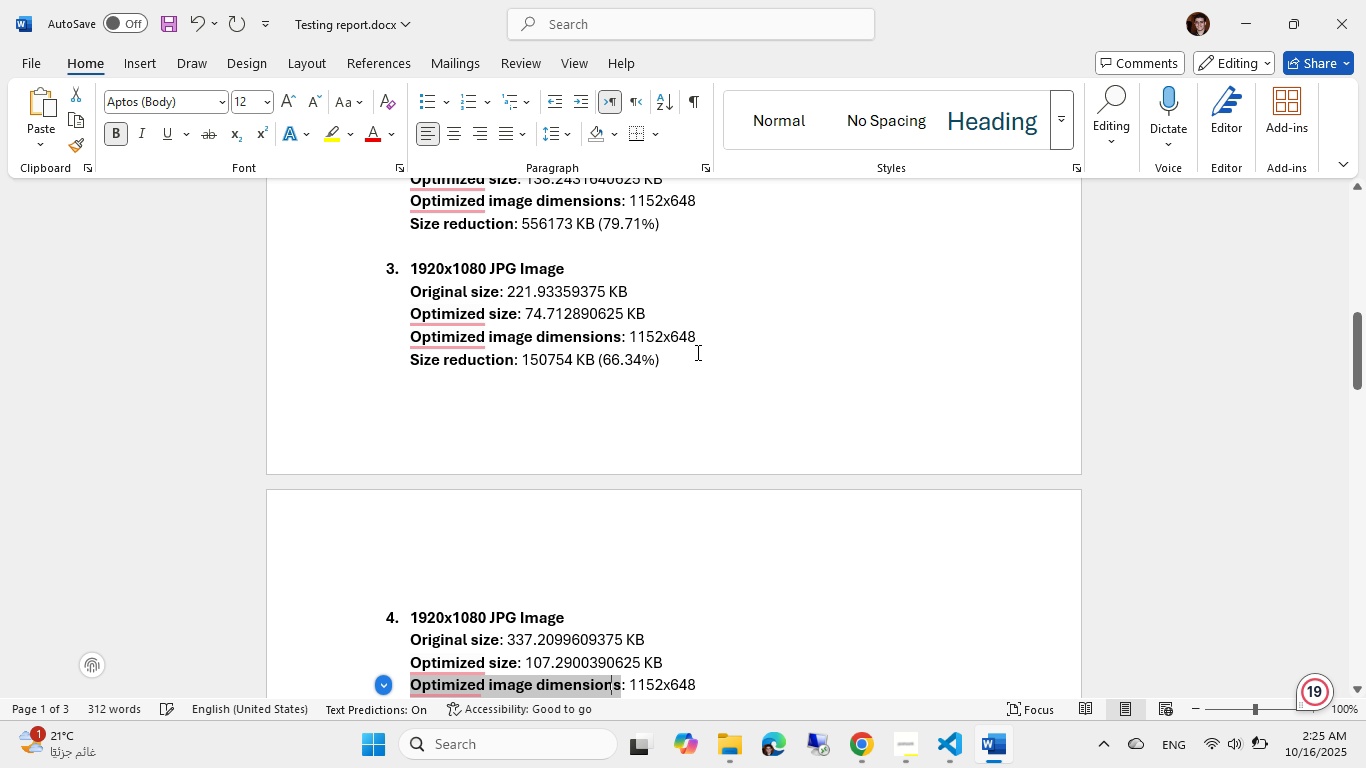 
key(ArrowDown)
 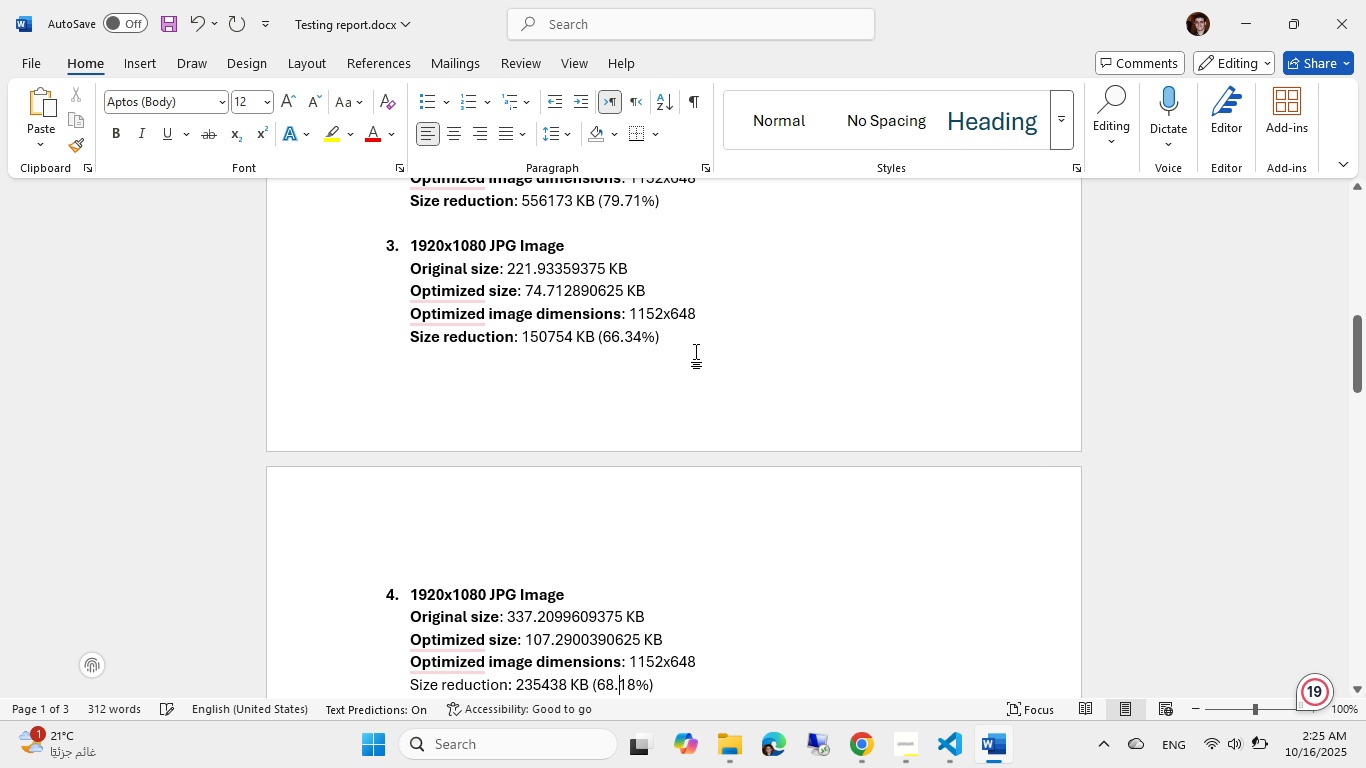 
hold_key(key=ArrowLeft, duration=1.0)
 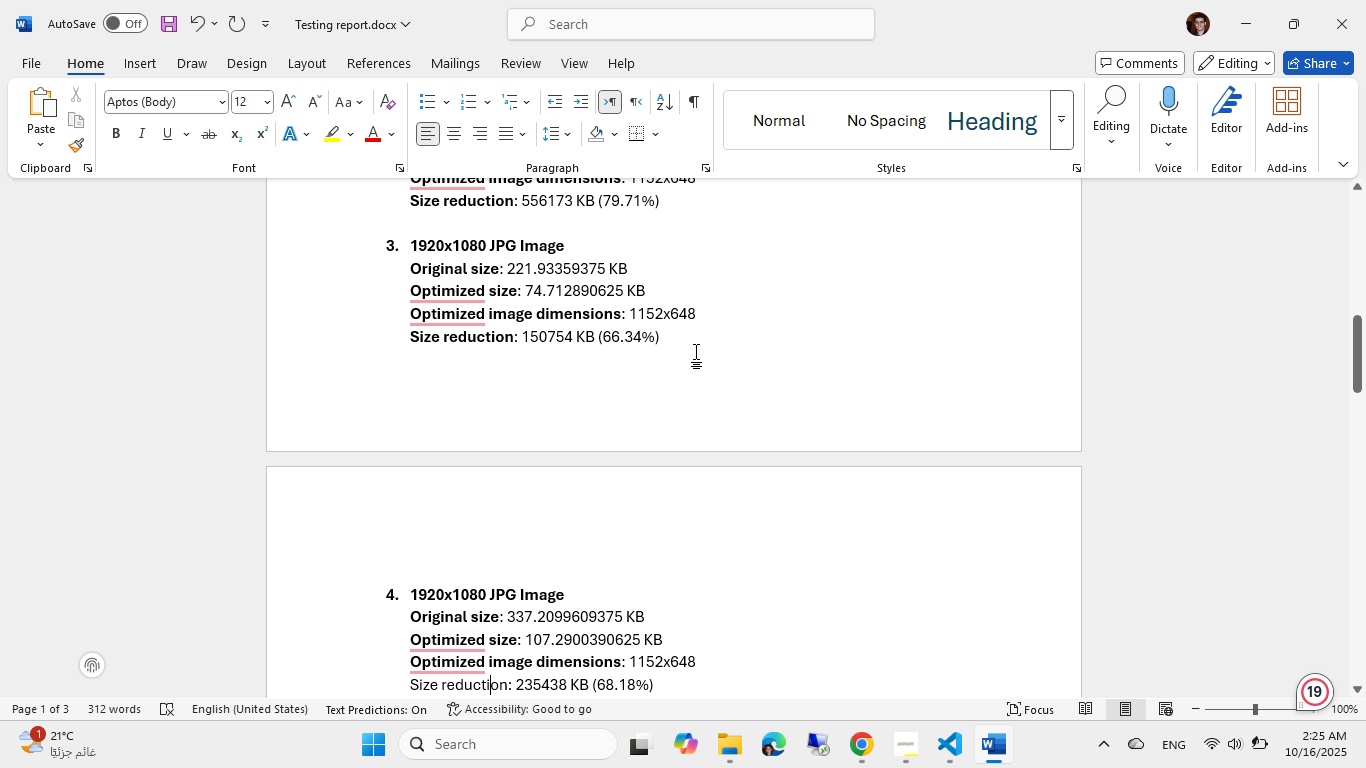 
key(ArrowRight)
 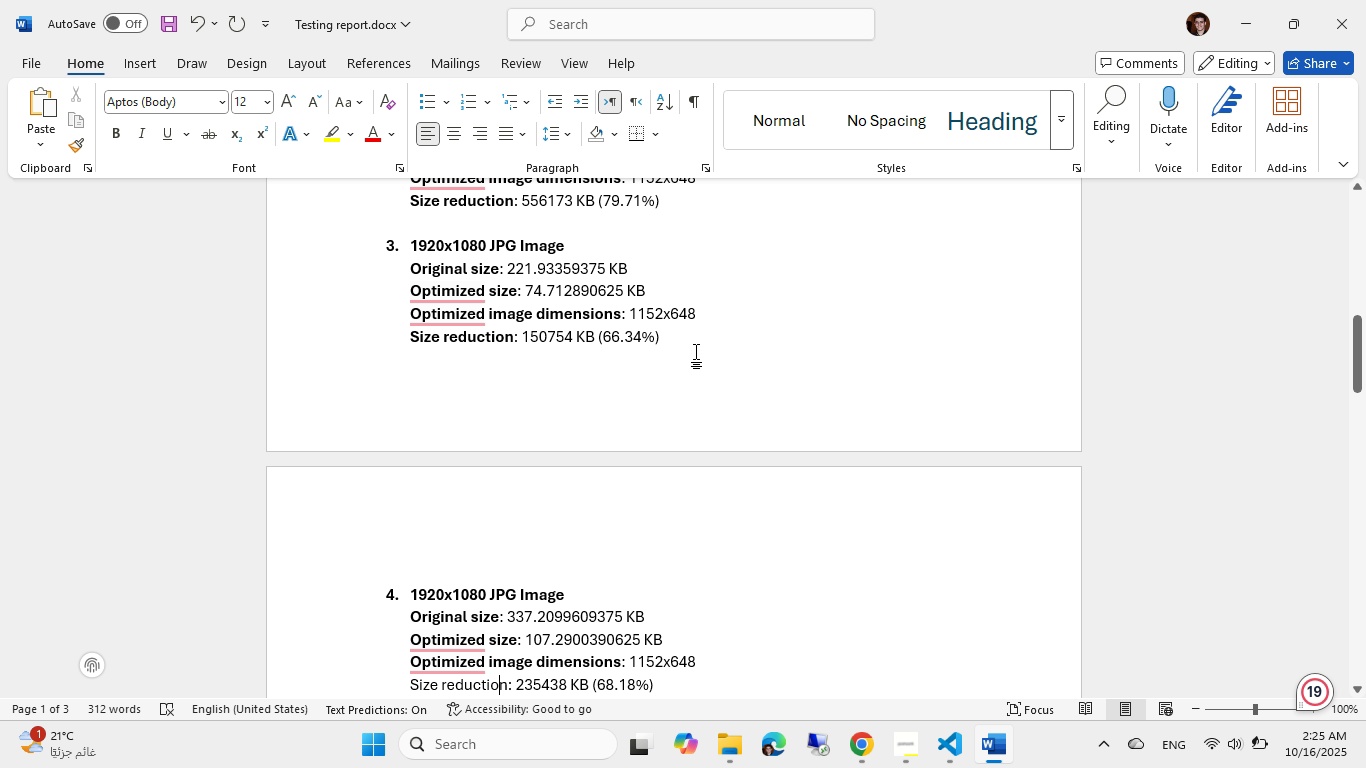 
key(ArrowRight)
 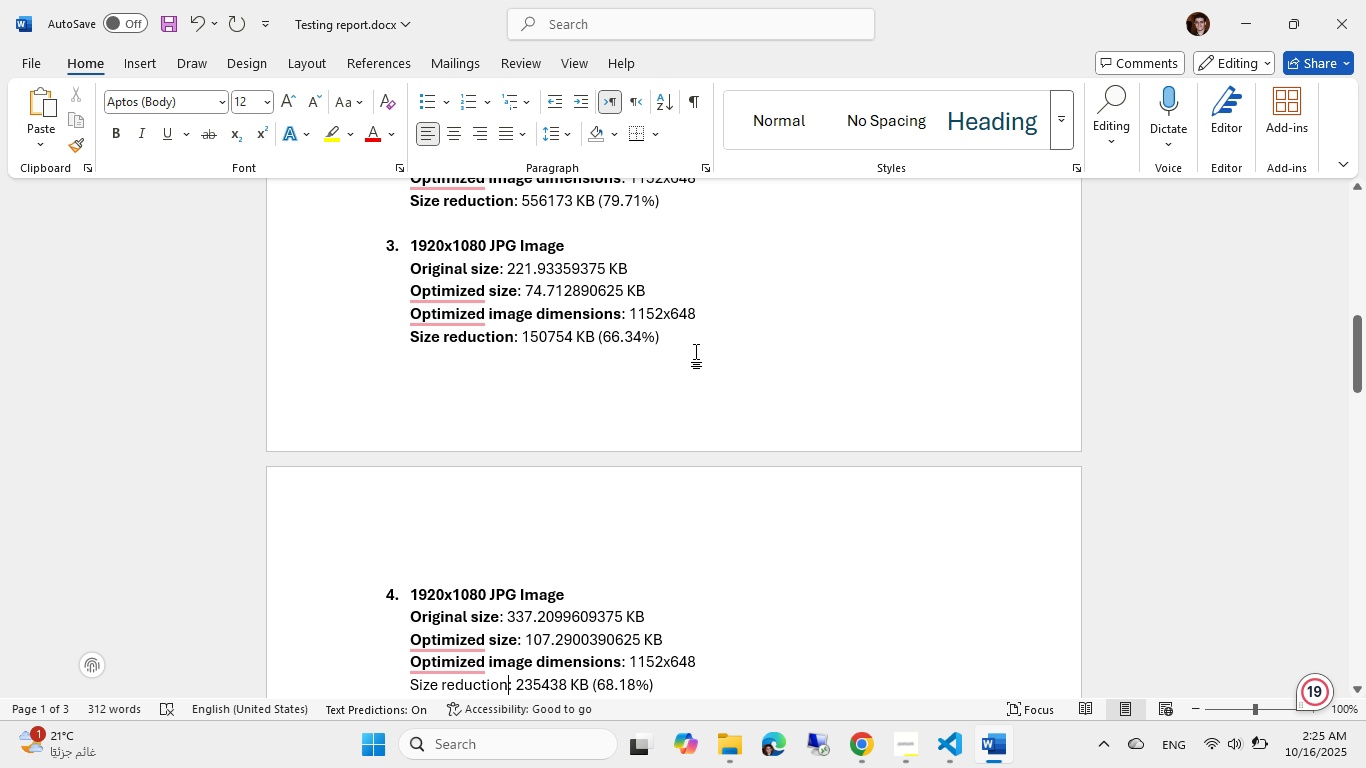 
key(Control+Shift+ArrowLeft)
 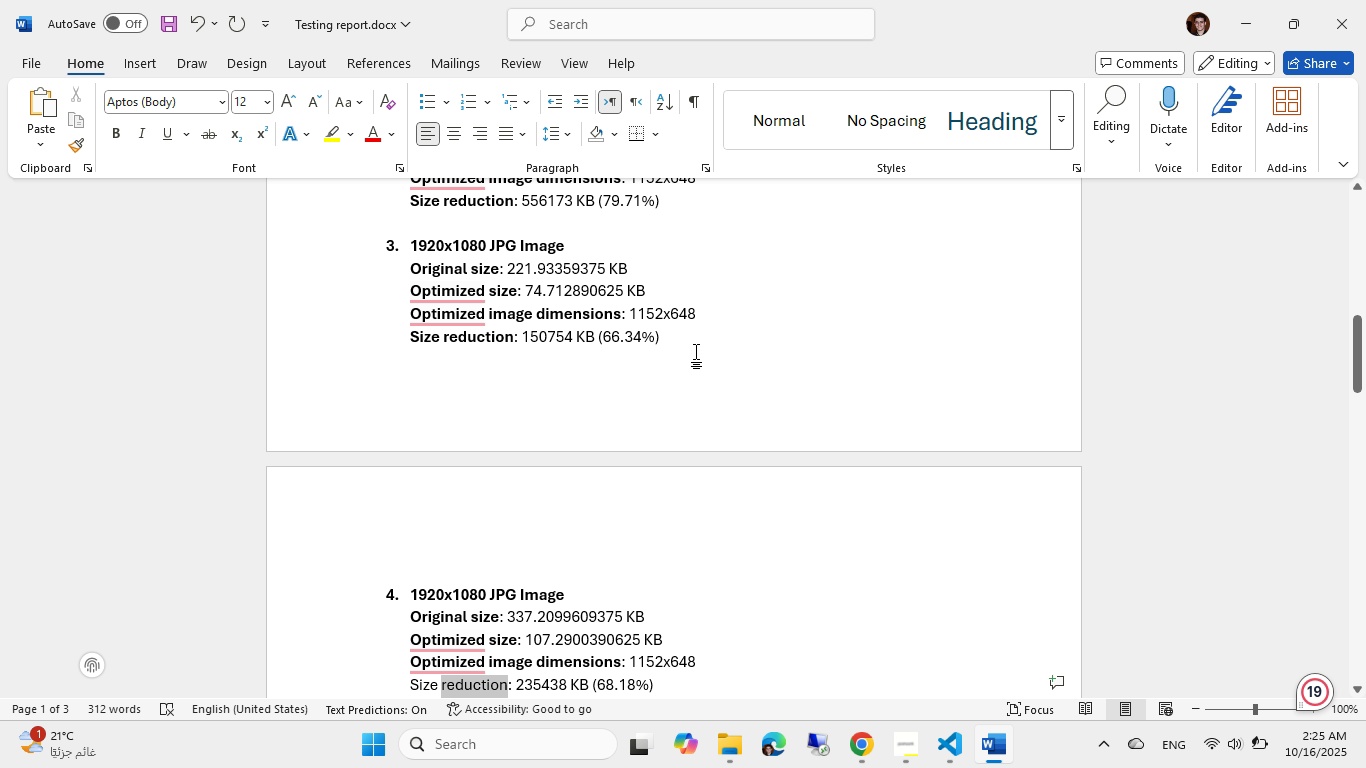 
key(Control+Shift+ArrowLeft)
 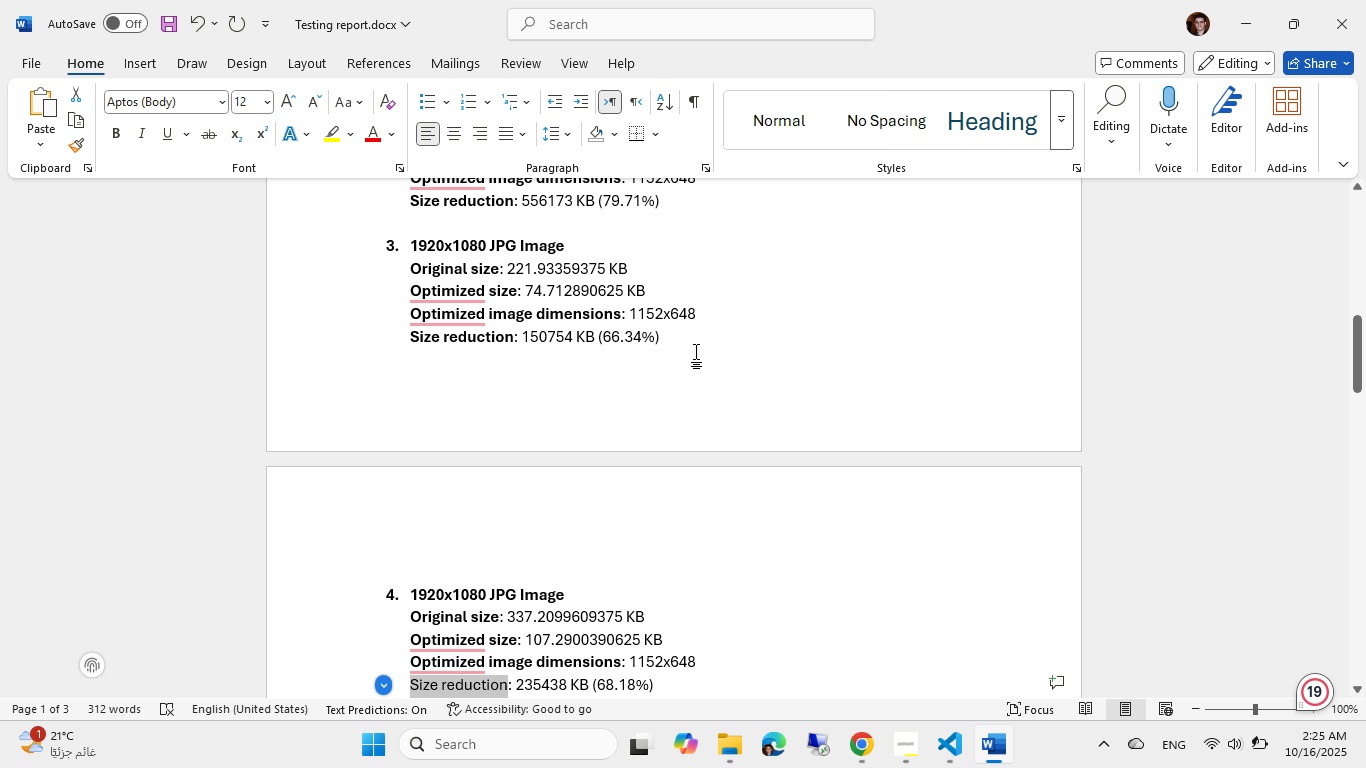 
key(Control+B)
 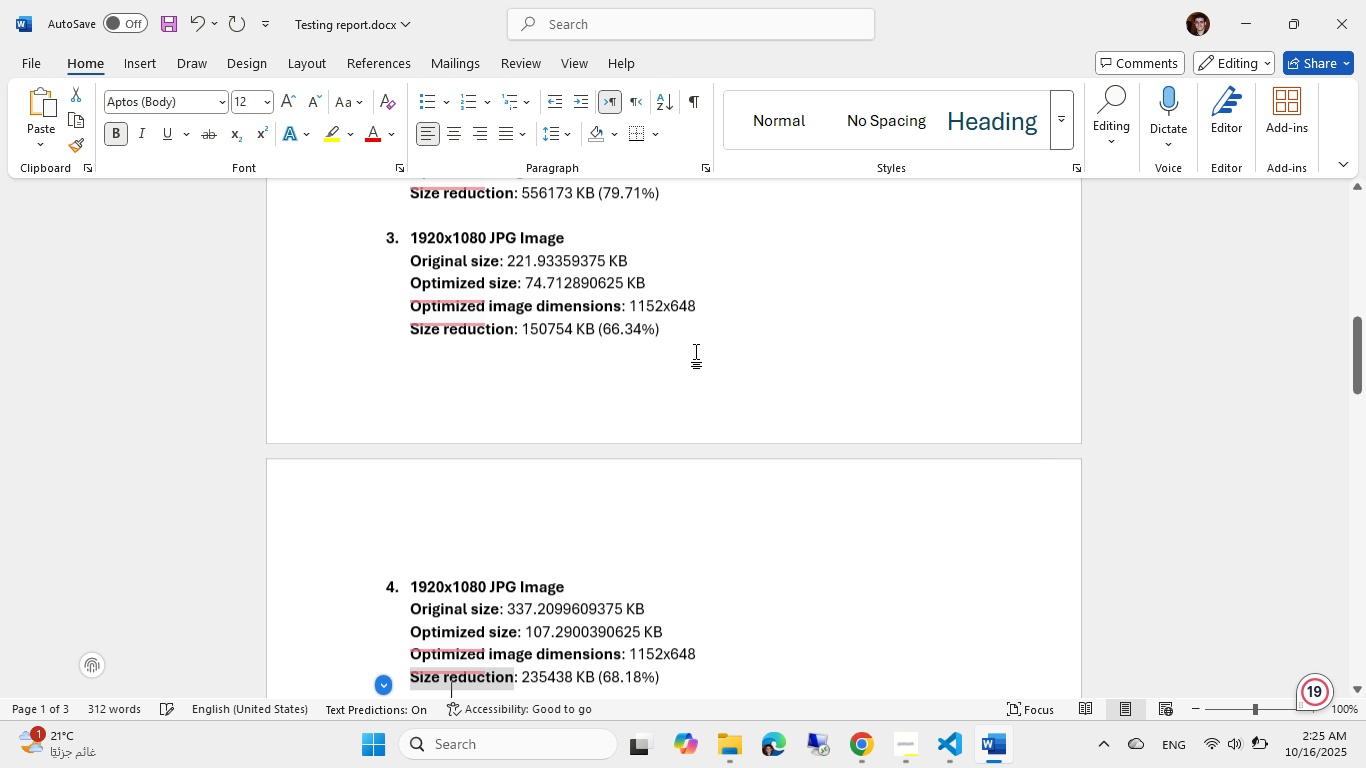 
key(ArrowDown)
 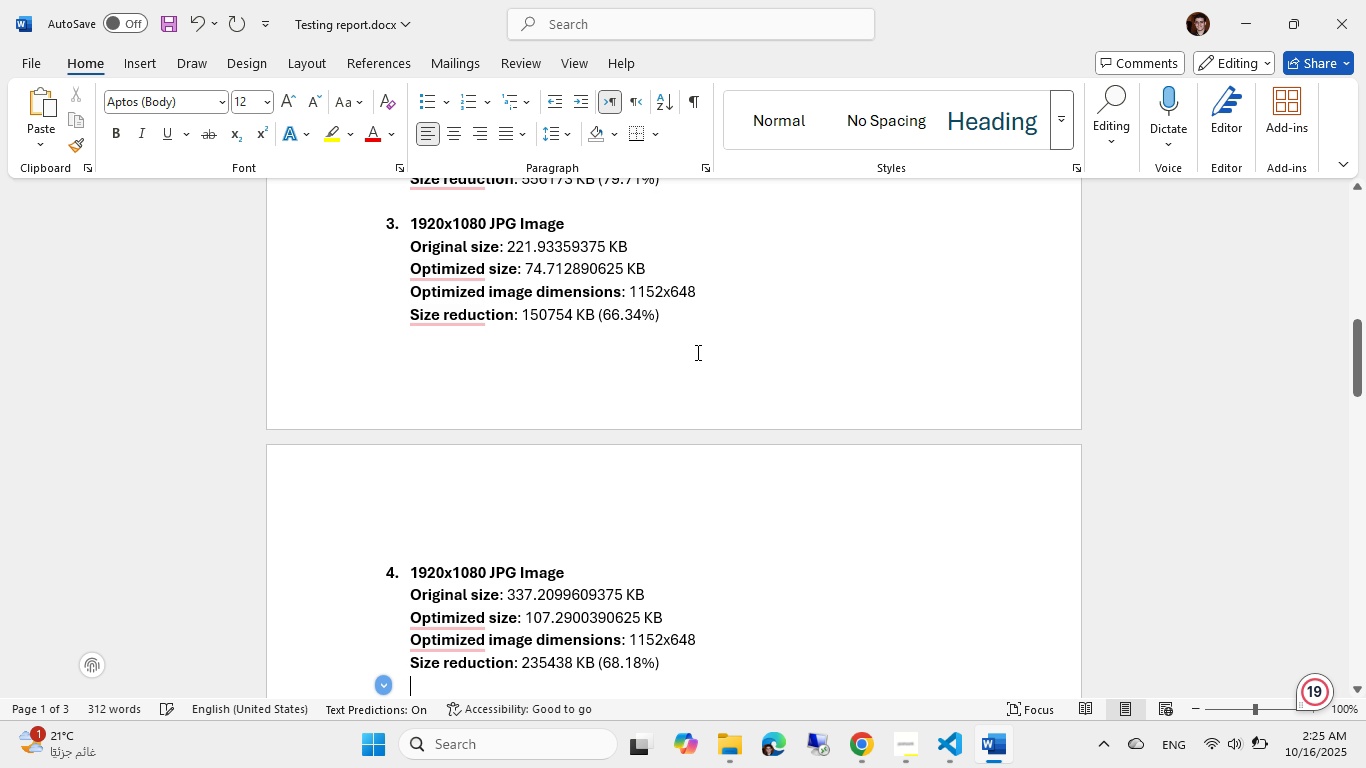 
key(ArrowLeft)
 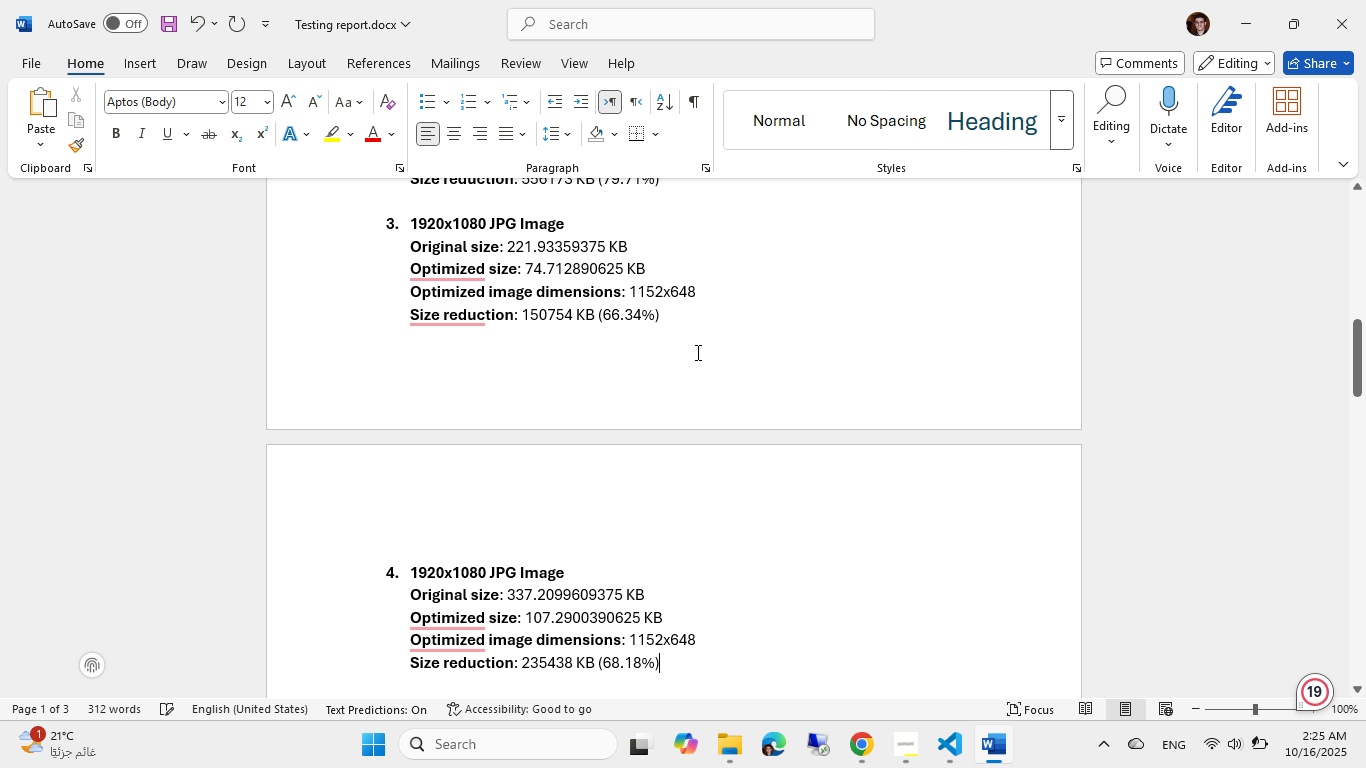 
key(ArrowDown)
 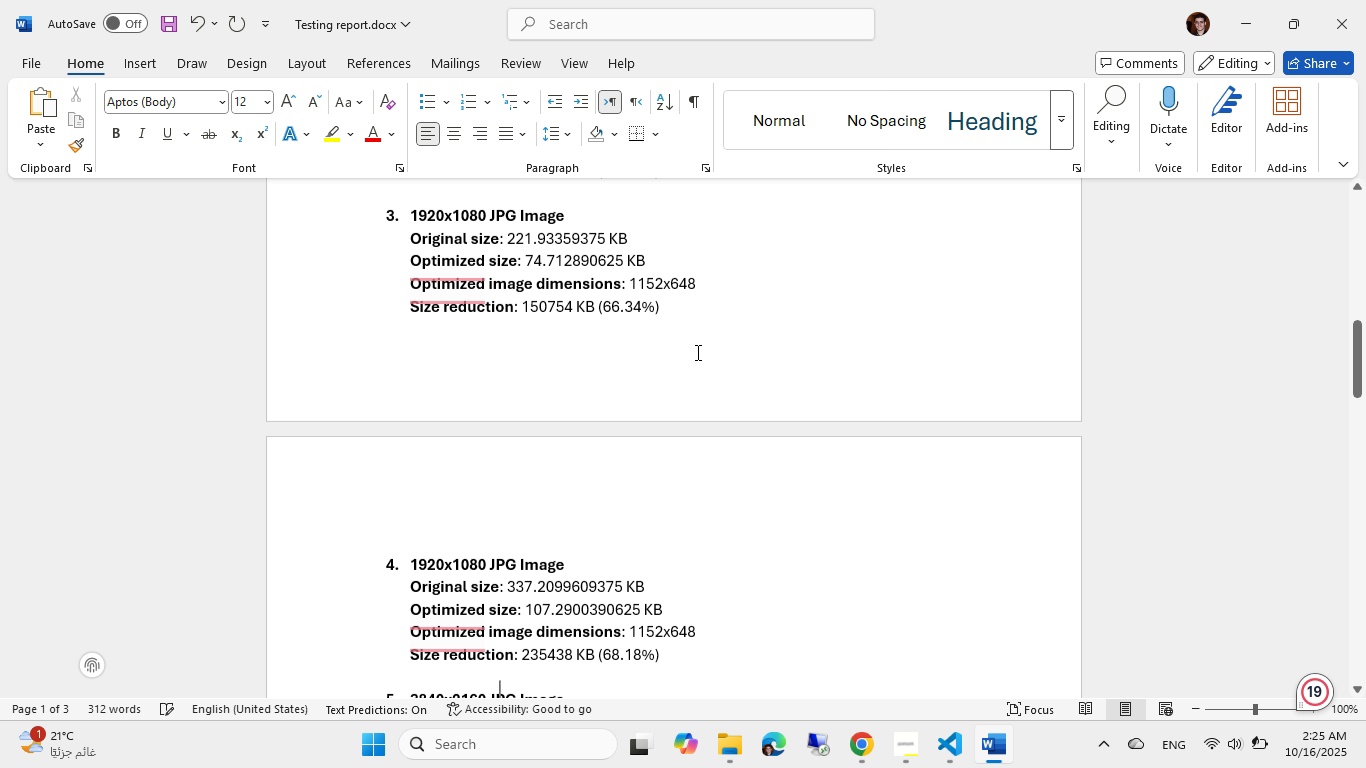 
key(ArrowDown)
 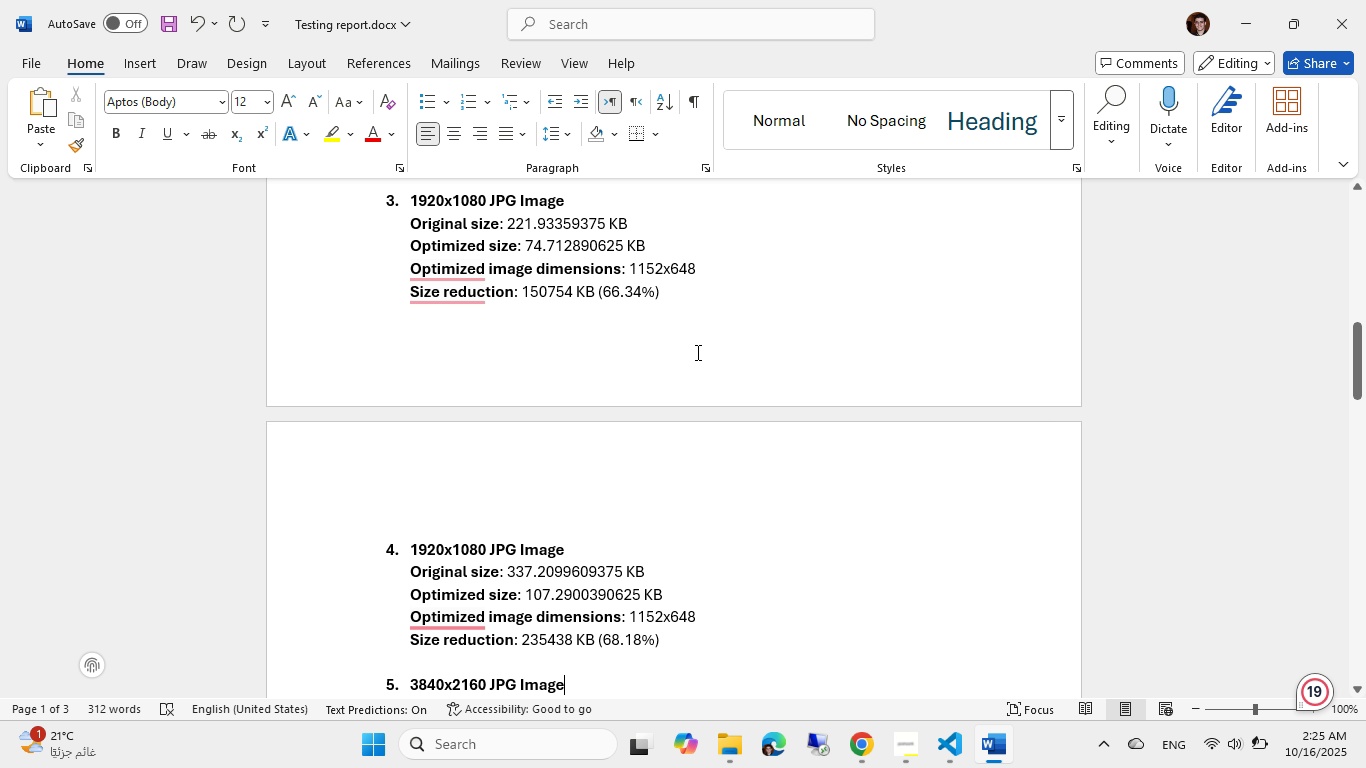 
key(ArrowDown)
 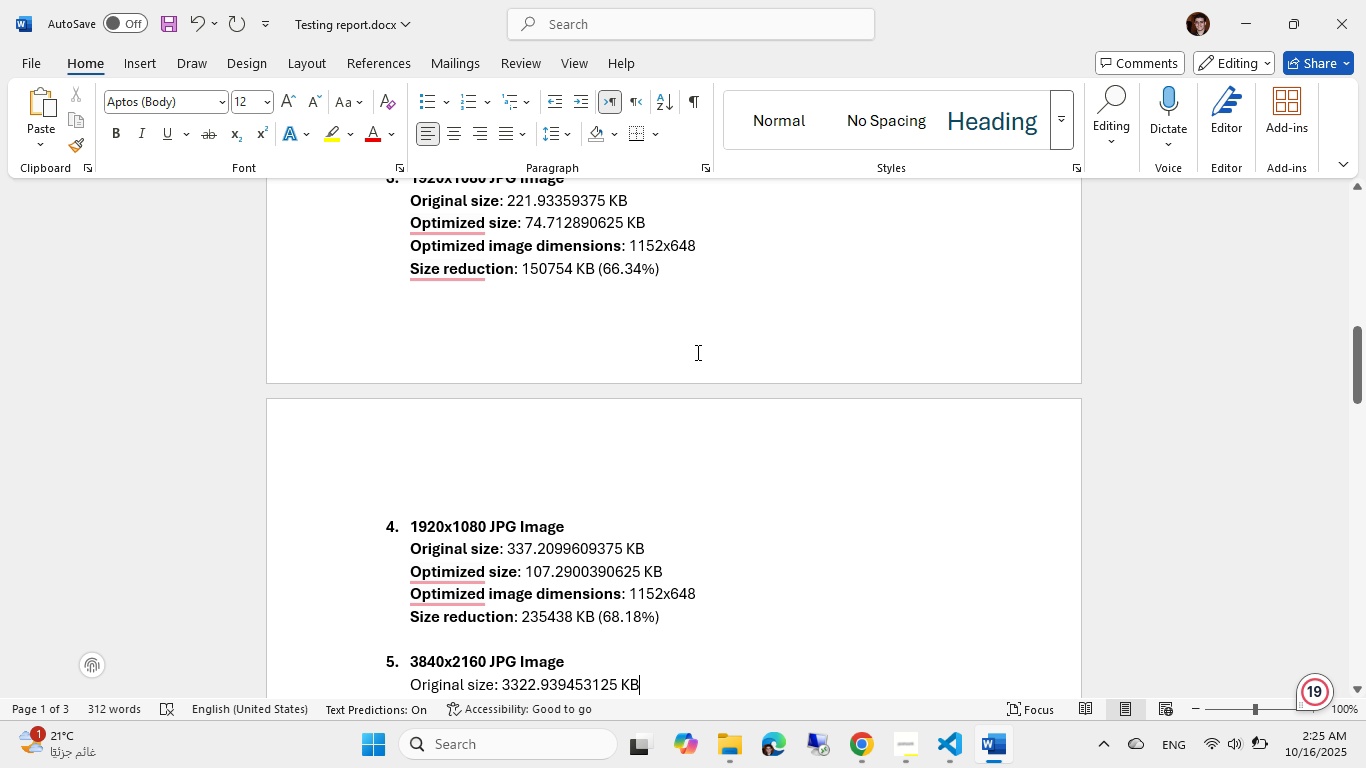 
hold_key(key=ArrowLeft, duration=0.37)
 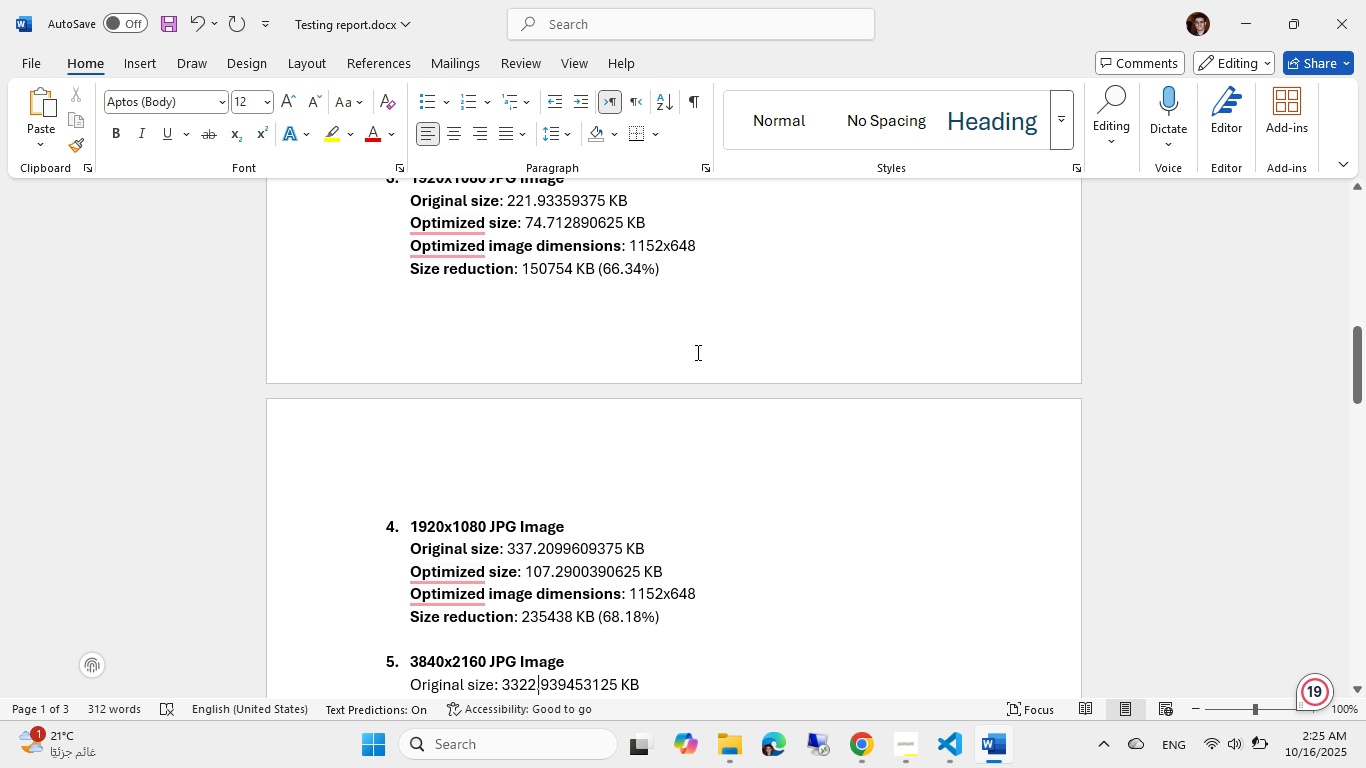 
key(Control+ArrowLeft)
 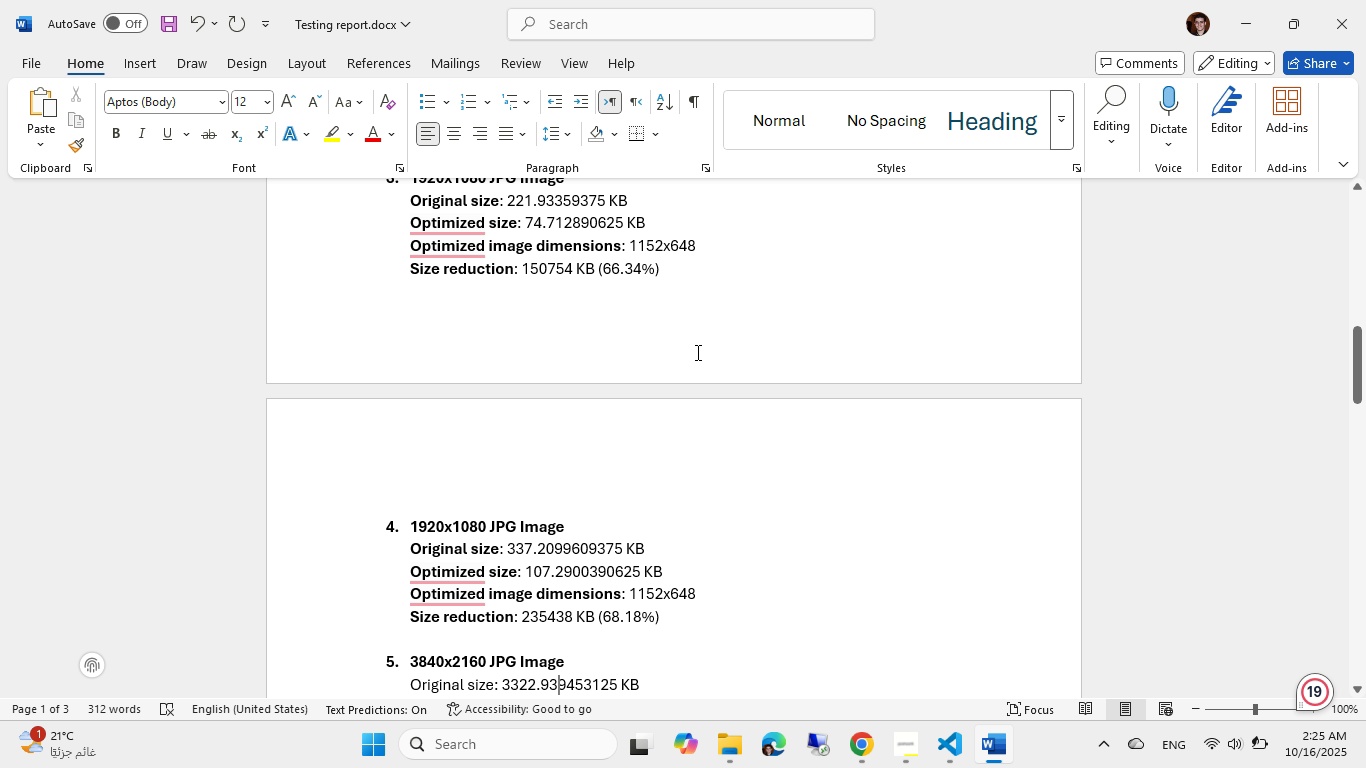 
key(Control+ArrowLeft)
 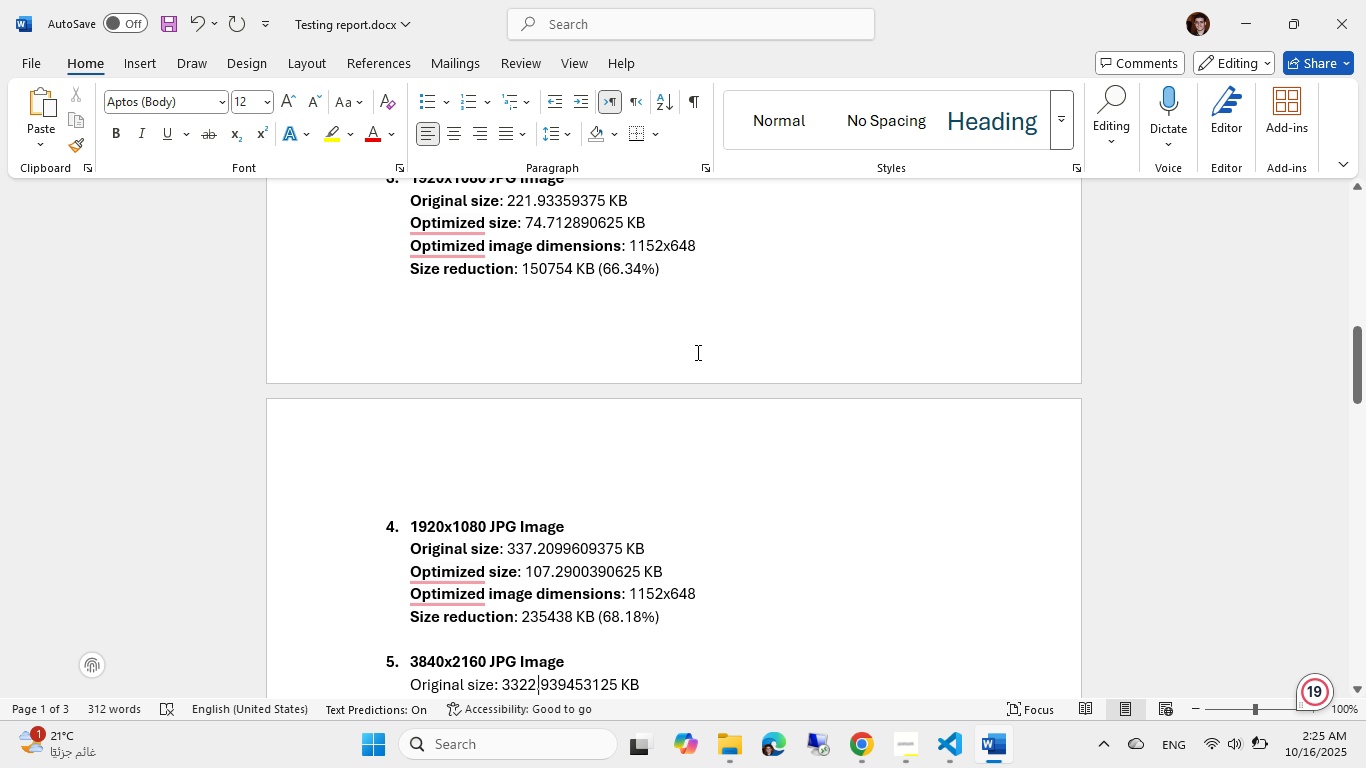 
key(Control+ArrowLeft)
 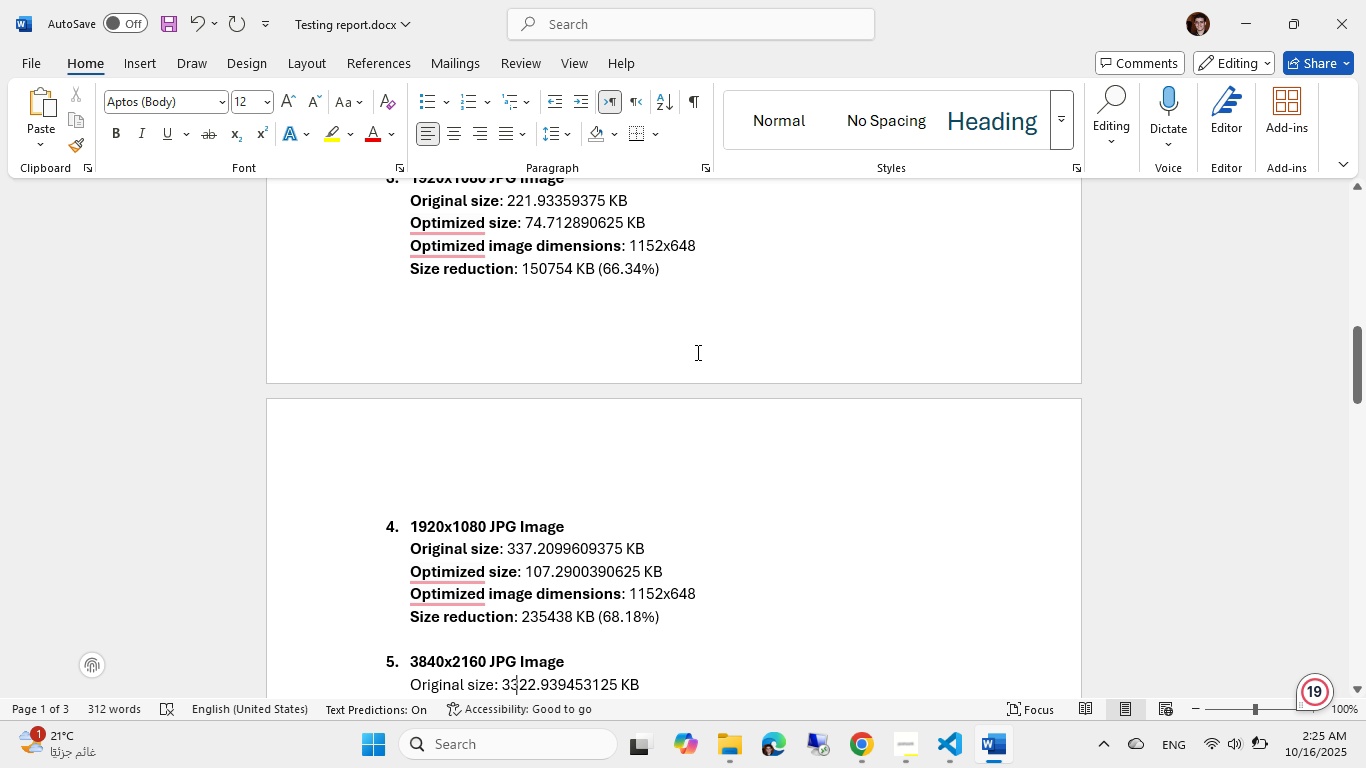 
key(Control+ArrowLeft)
 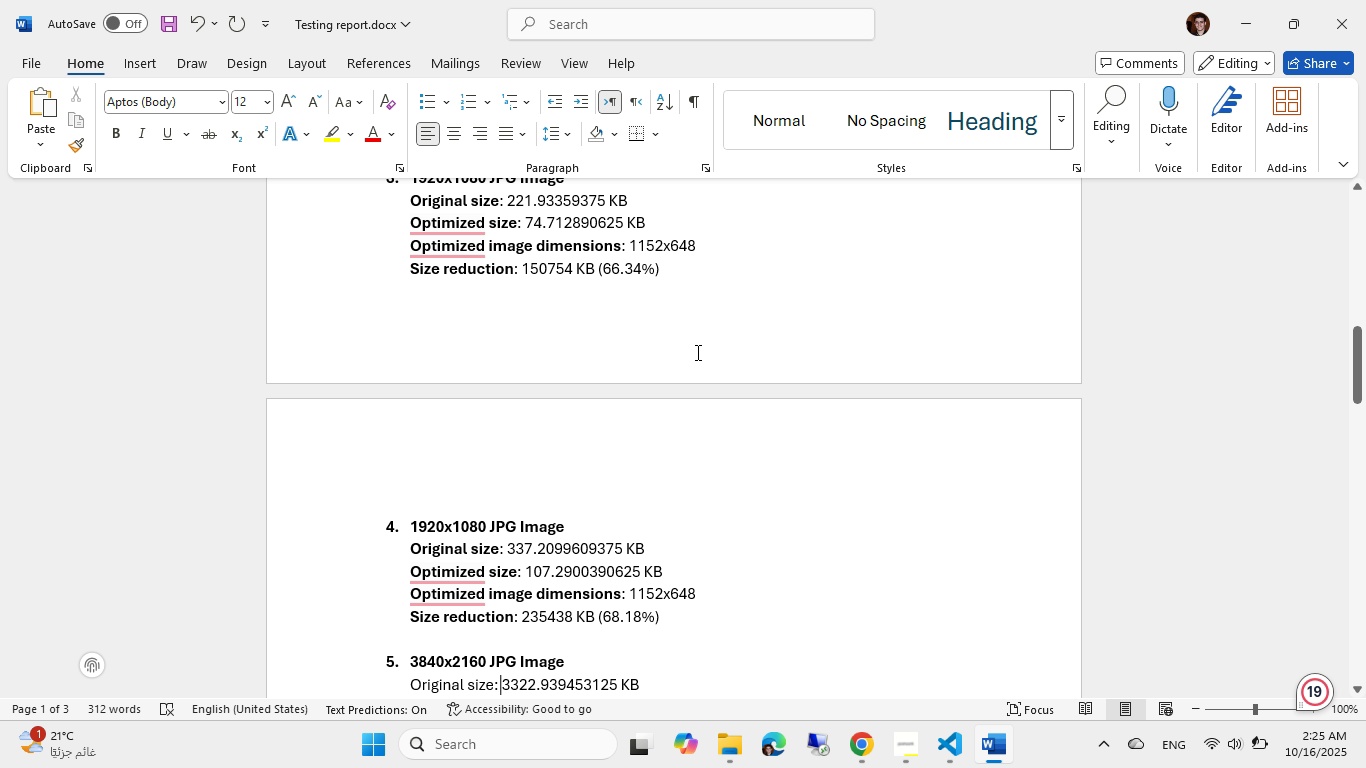 
key(ArrowLeft)
 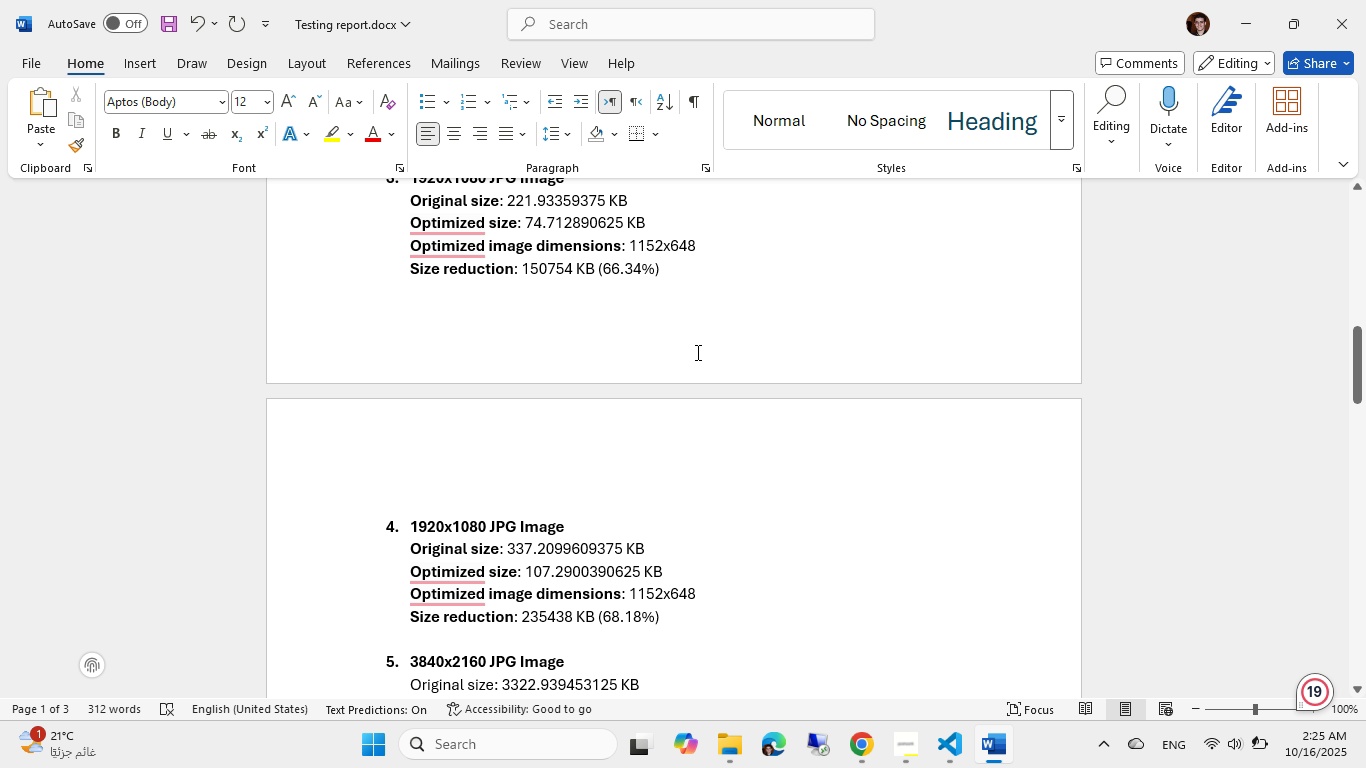 
key(ArrowLeft)
 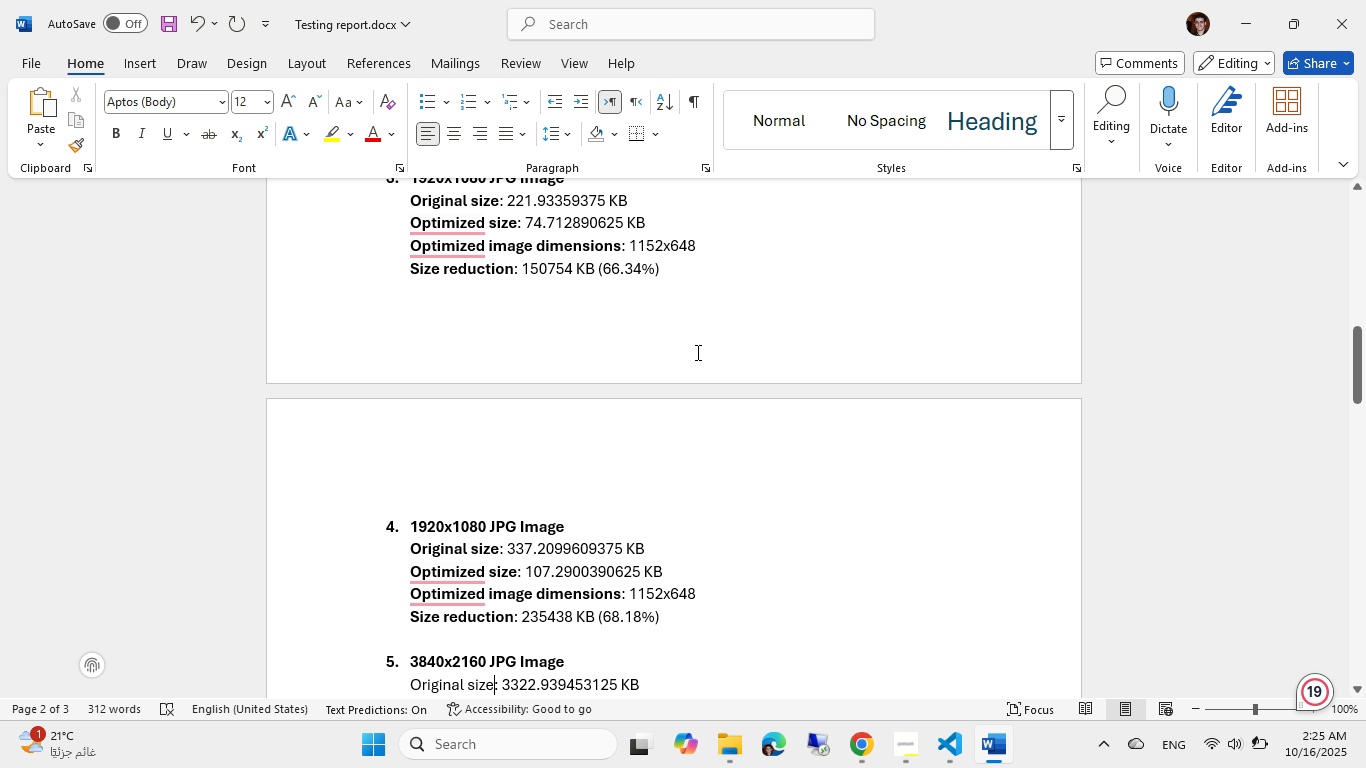 
key(Control+Shift+ArrowLeft)
 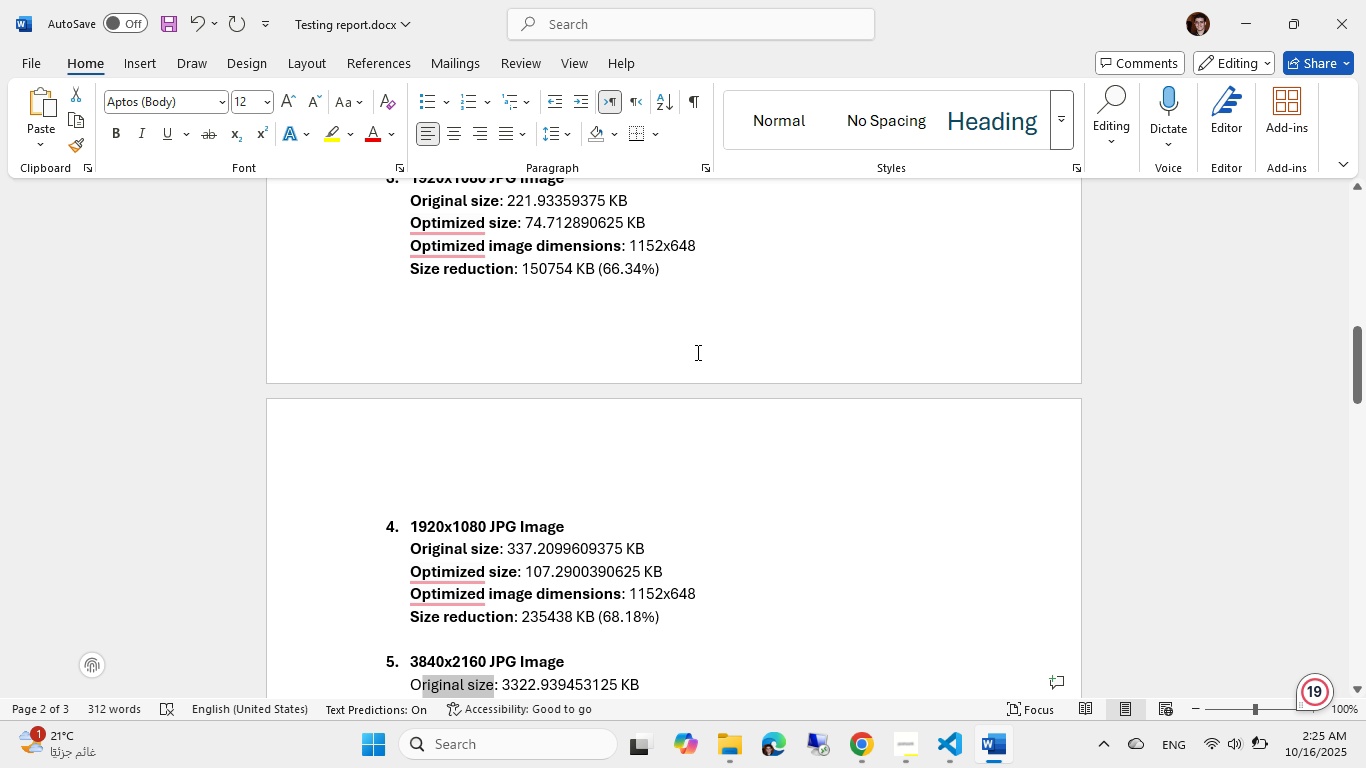 
key(Control+Shift+ArrowLeft)
 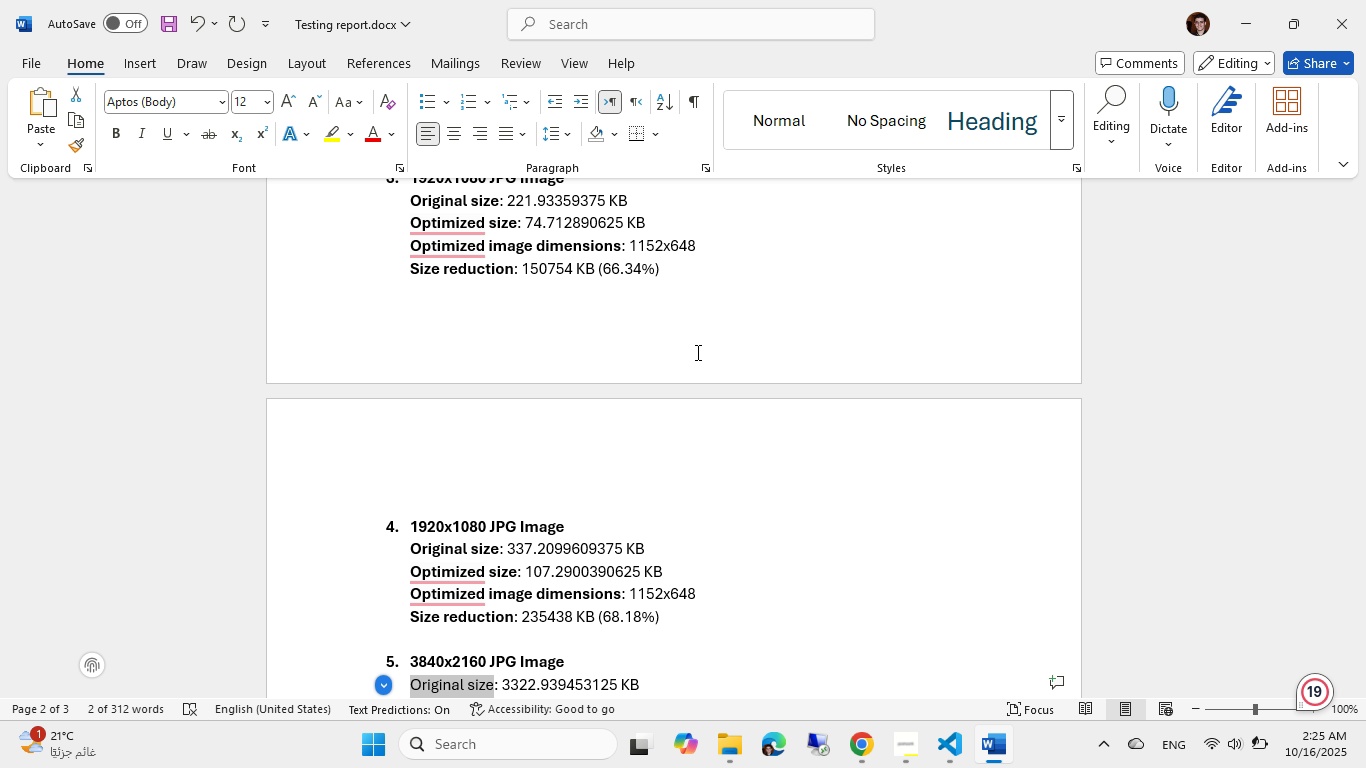 
key(Control+B)
 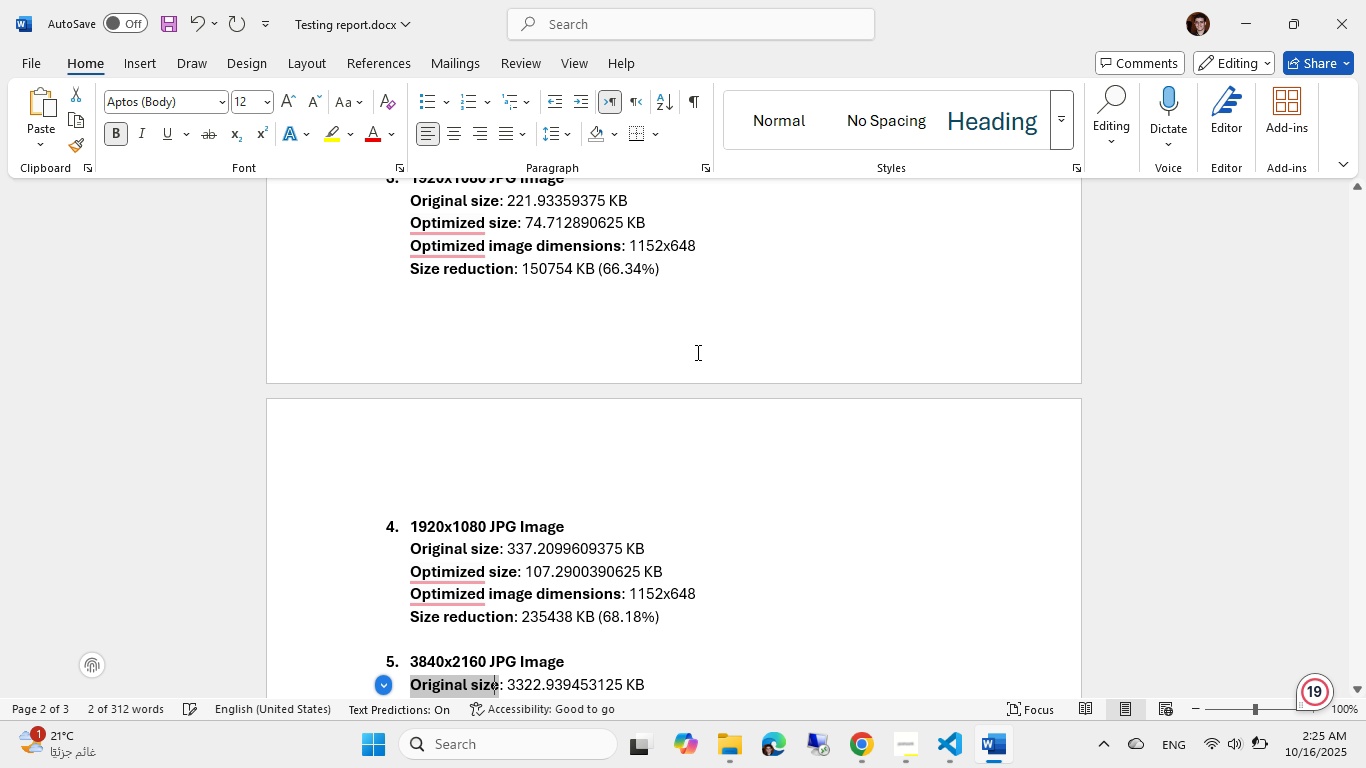 
key(ArrowDown)
 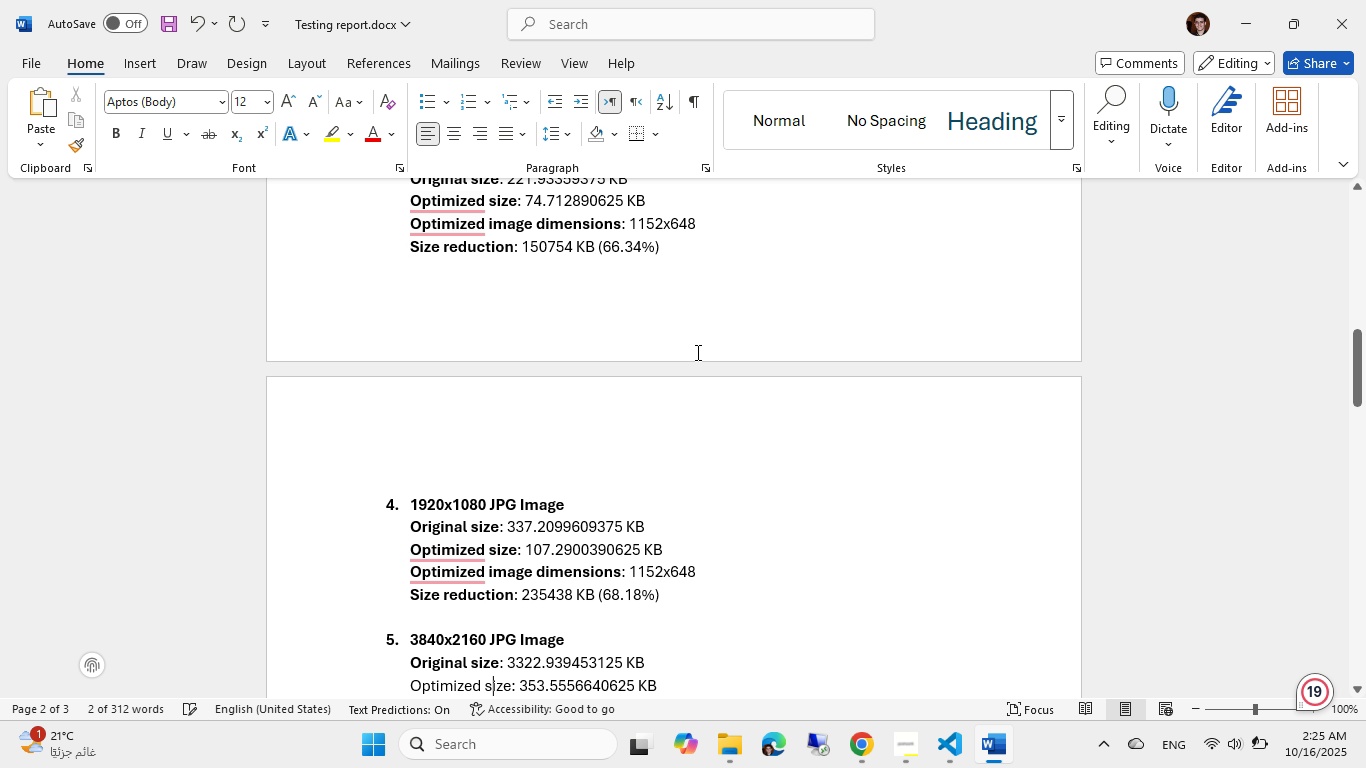 
key(ArrowLeft)
 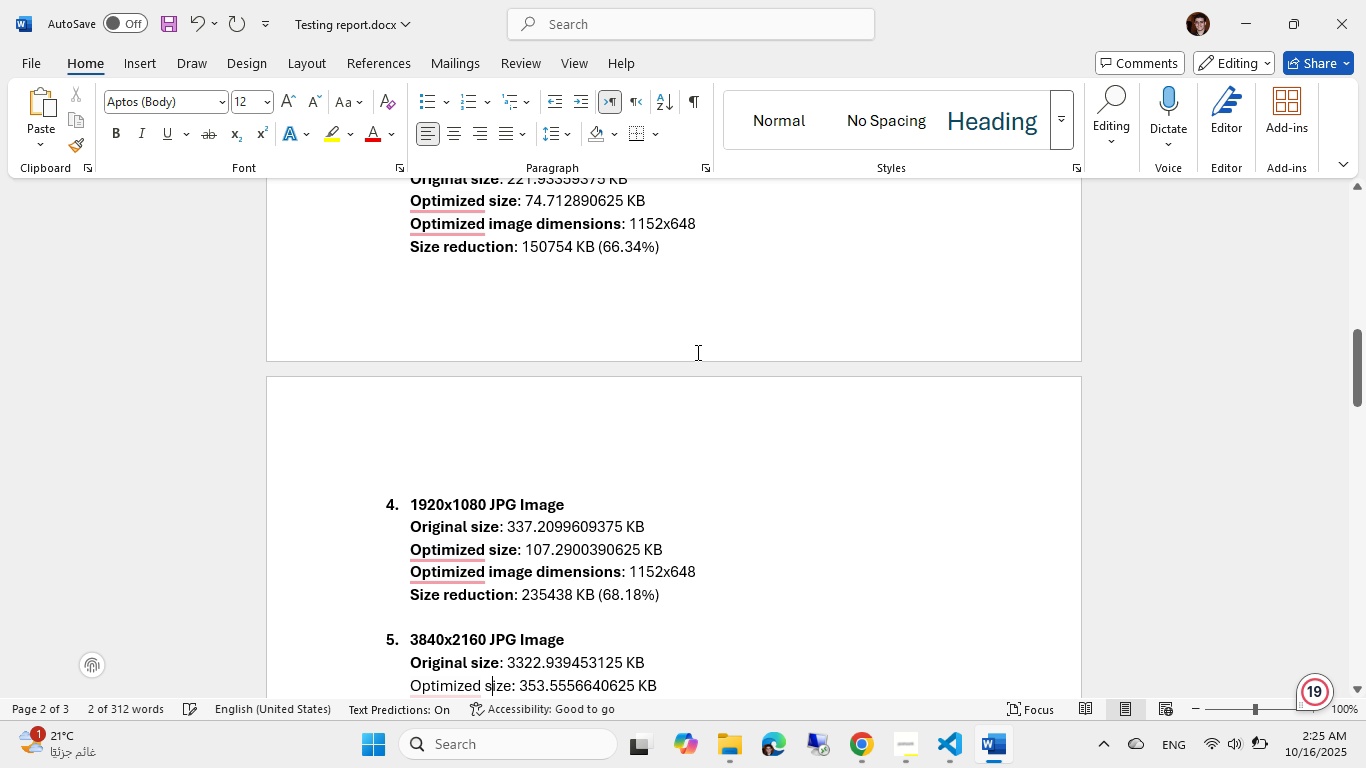 
key(Control+ArrowLeft)
 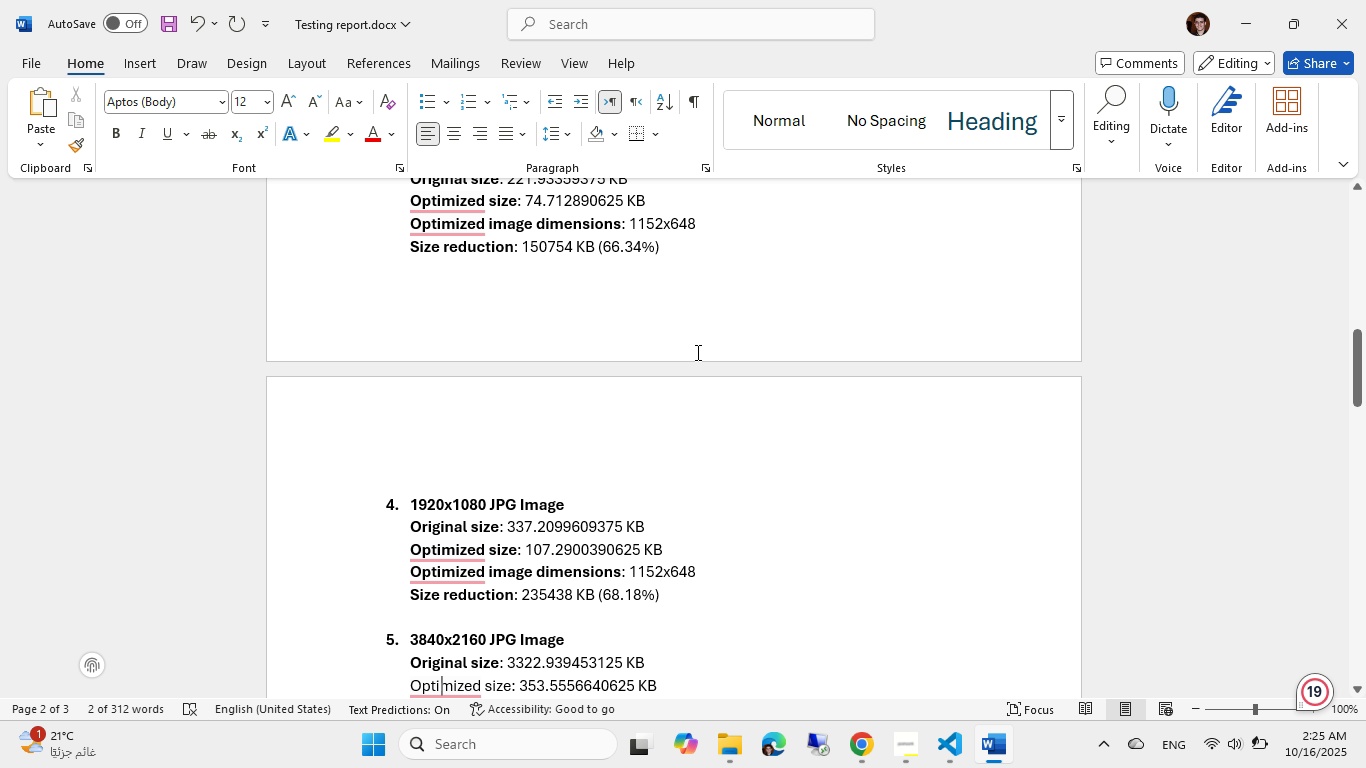 
key(Control+ArrowLeft)
 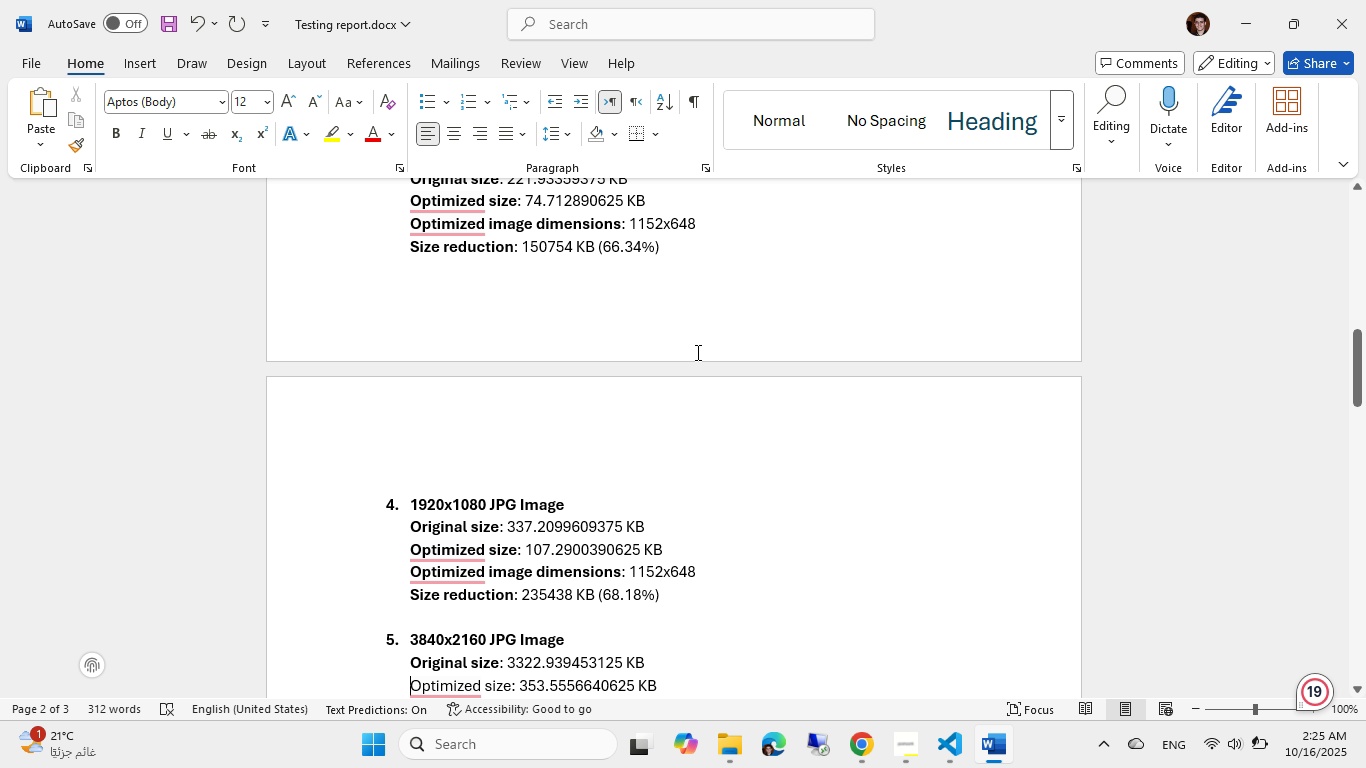 
key(Control+Shift+ArrowRight)
 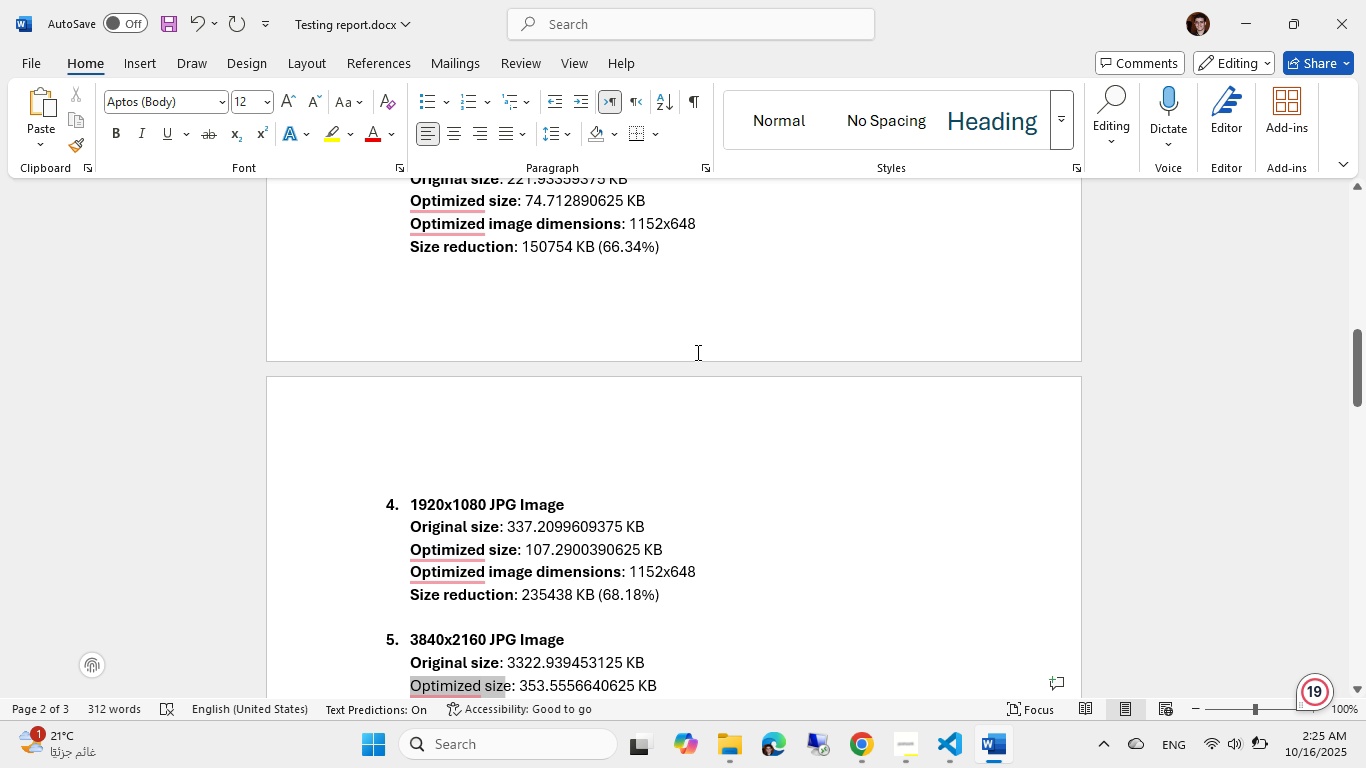 
key(Control+Shift+ArrowRight)
 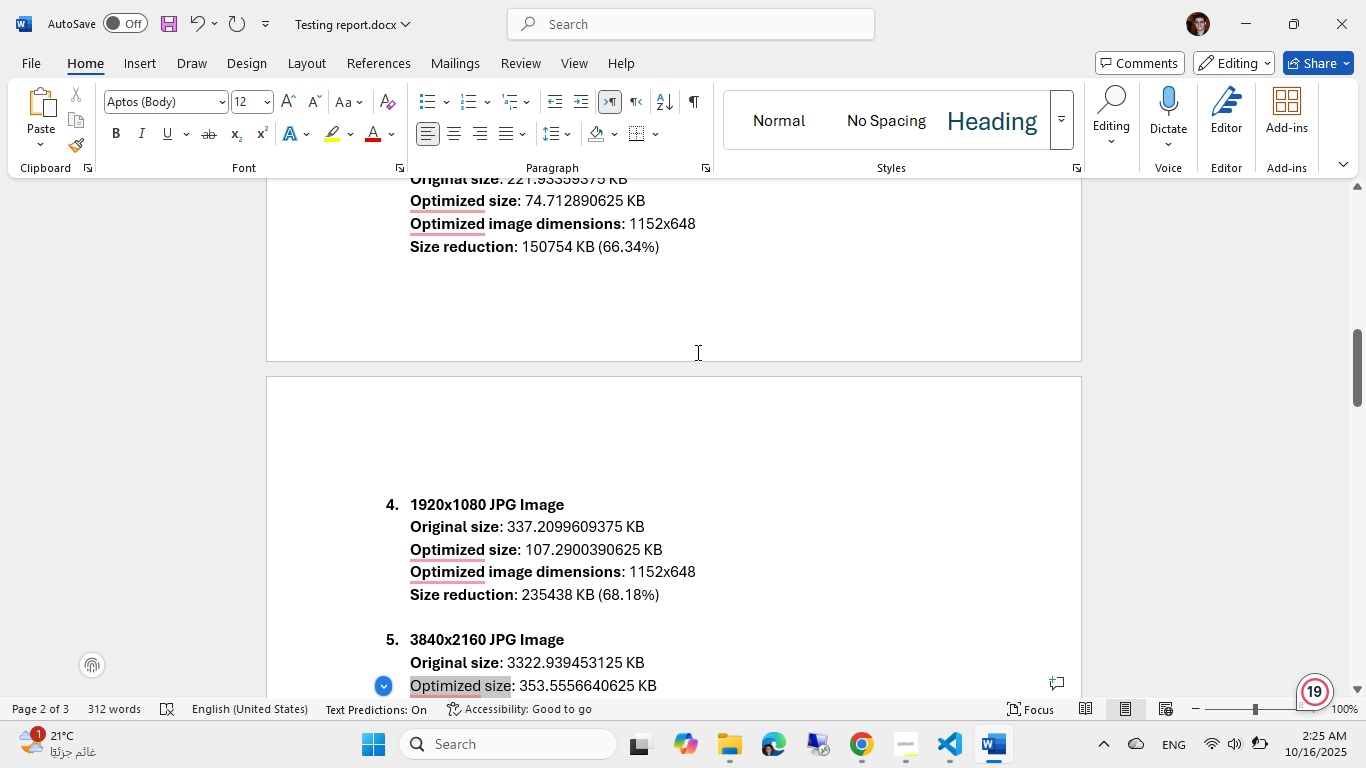 
key(Control+B)
 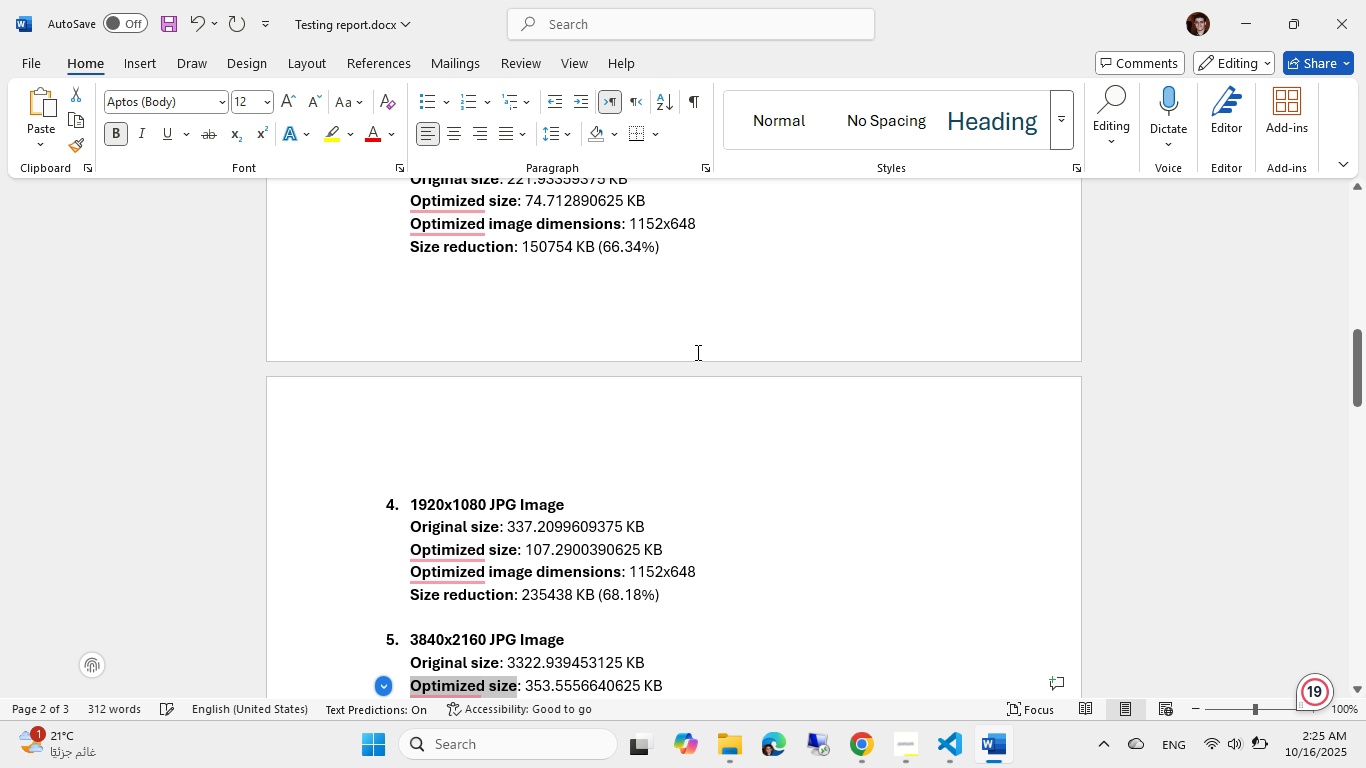 
key(ArrowDown)
 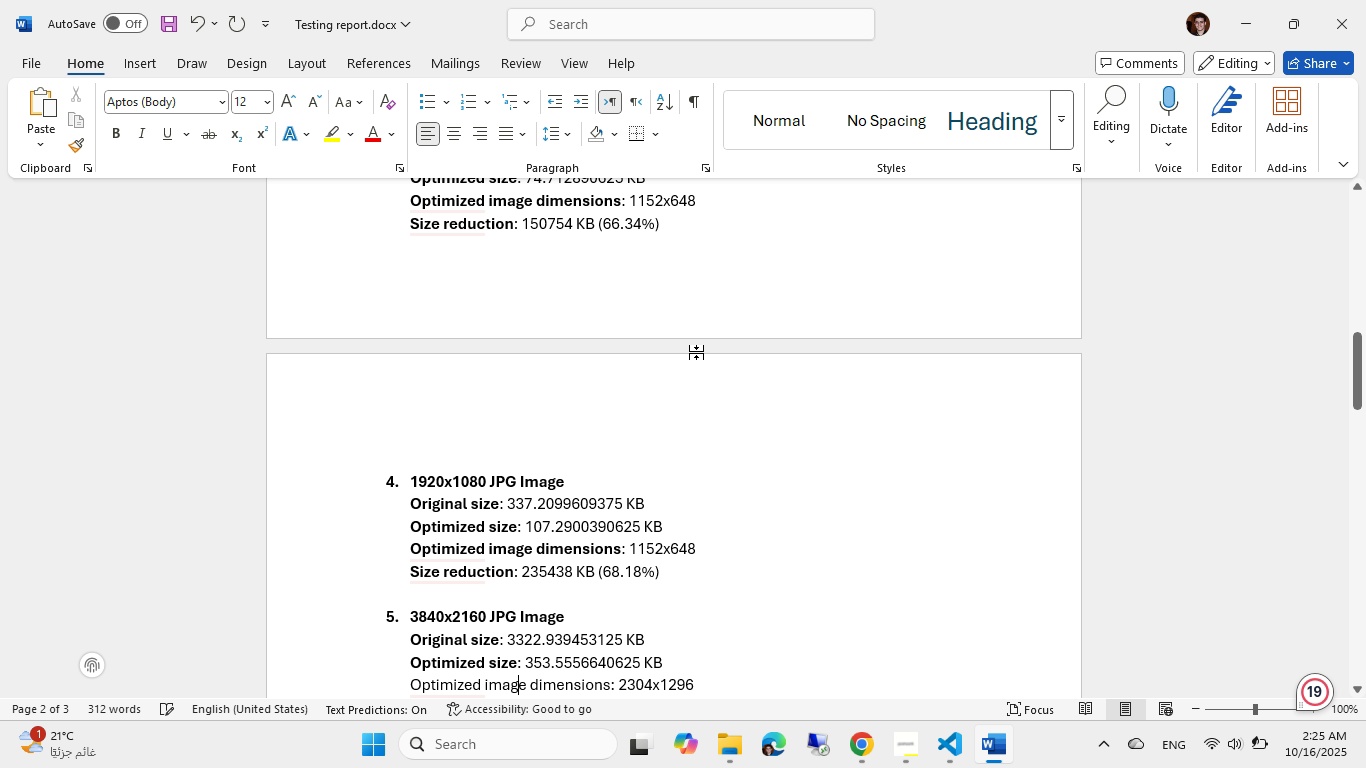 
key(ArrowDown)
 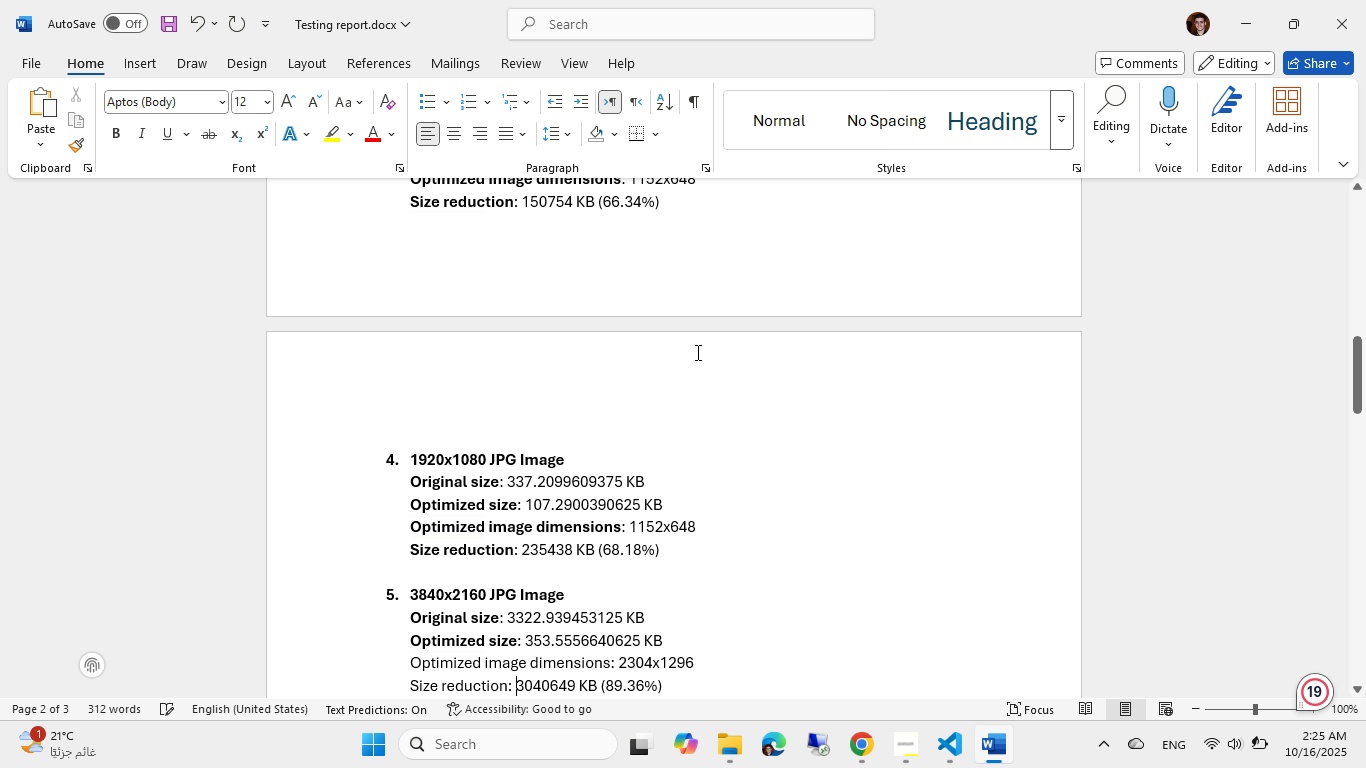 
key(ArrowUp)
 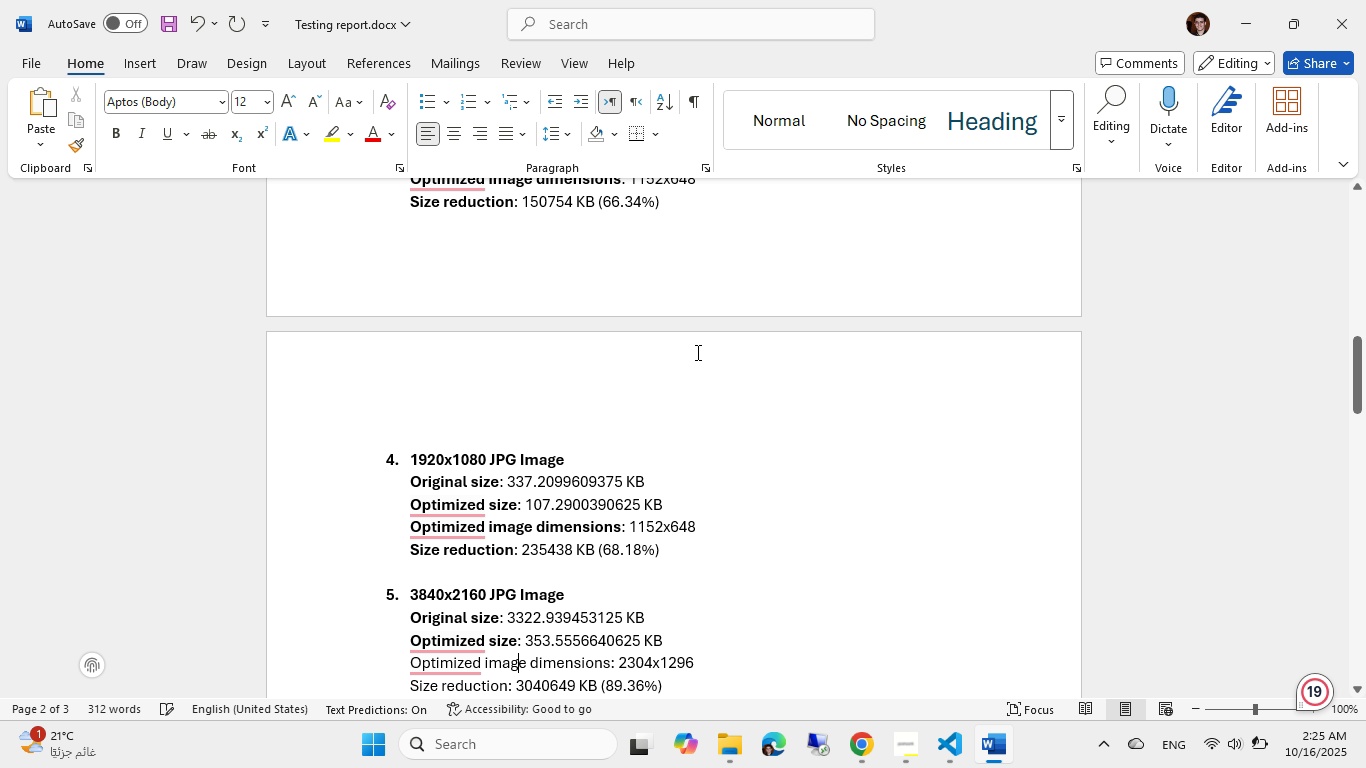 
key(Control+ArrowRight)
 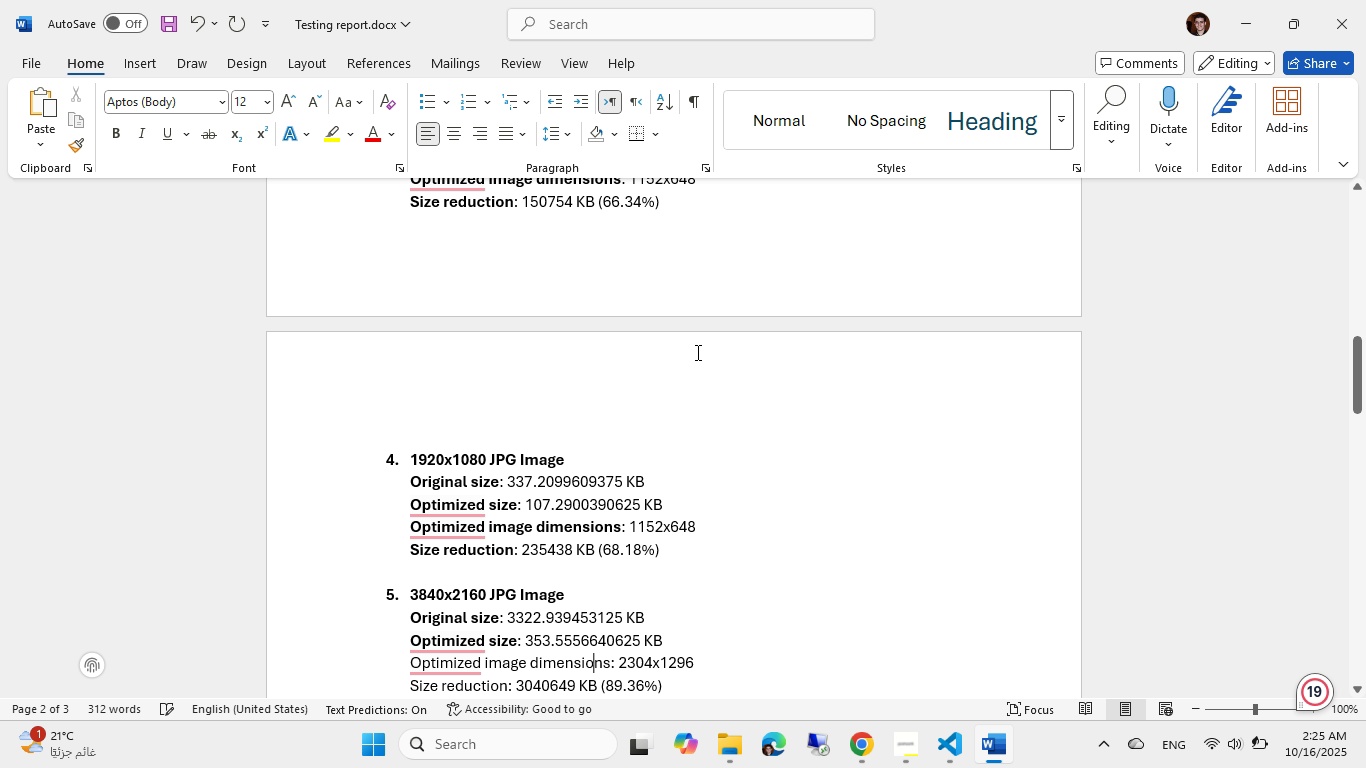 
key(Control+ArrowRight)
 